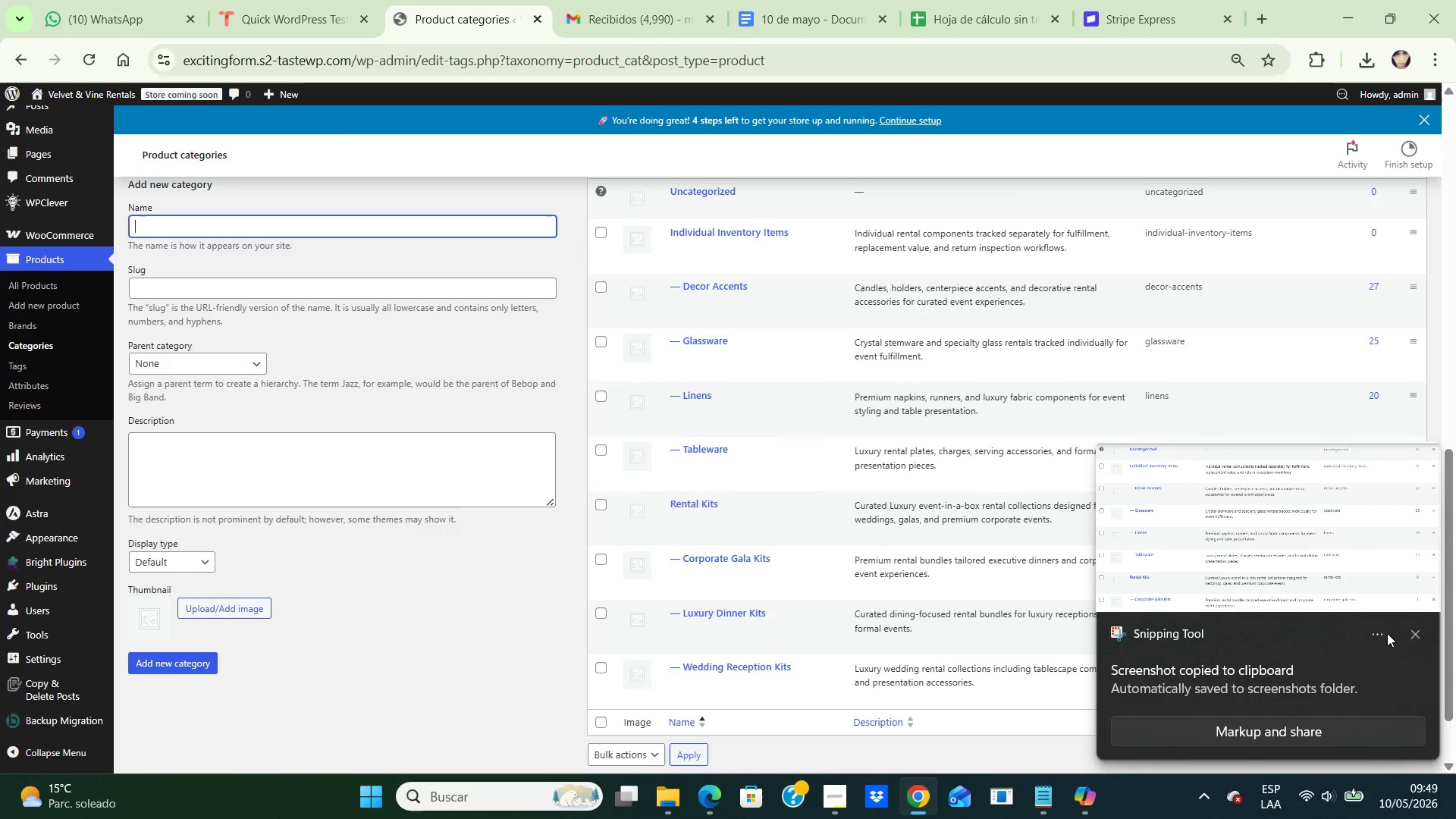 
double_click([1256, 529])
 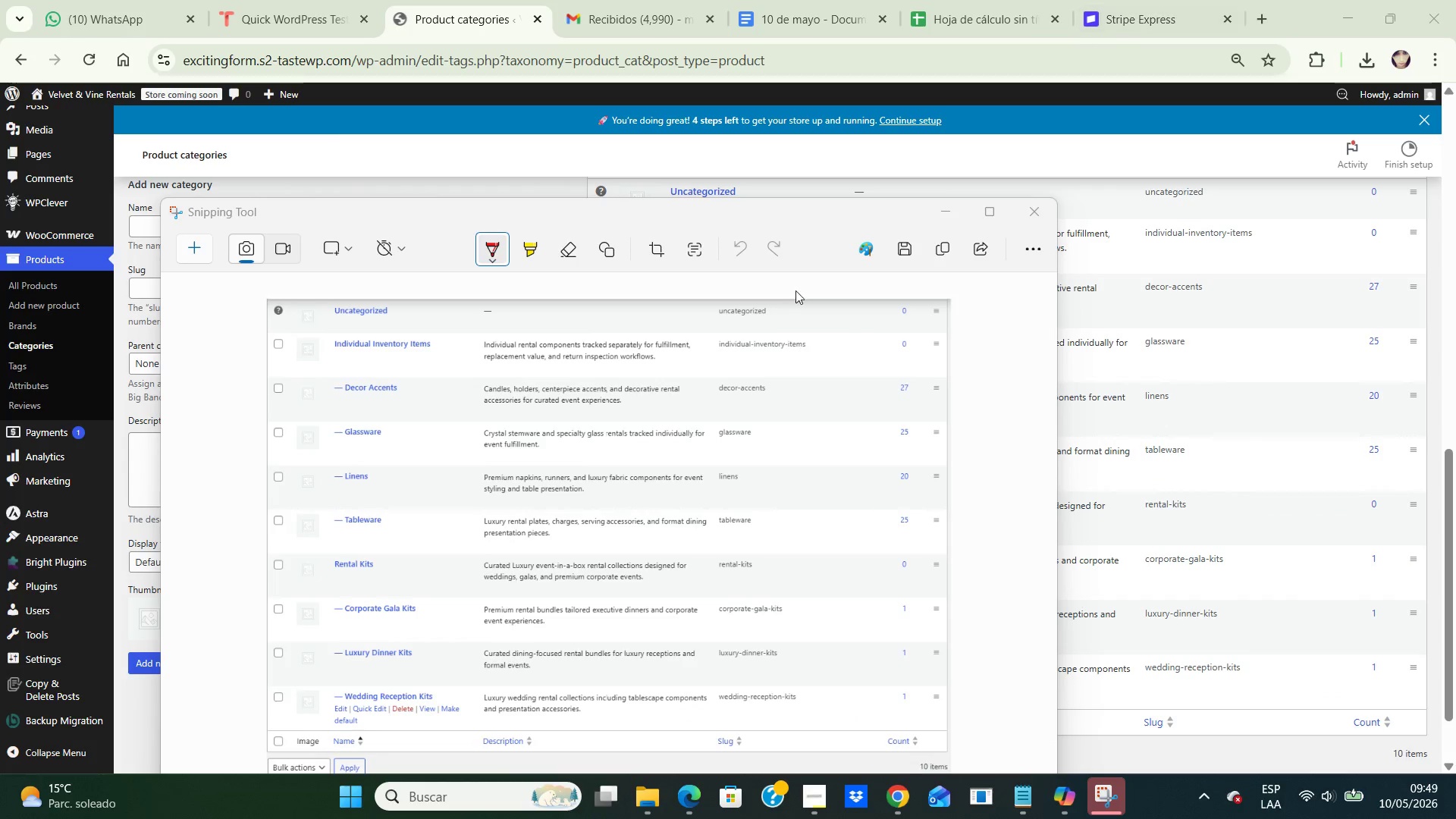 
left_click([902, 257])
 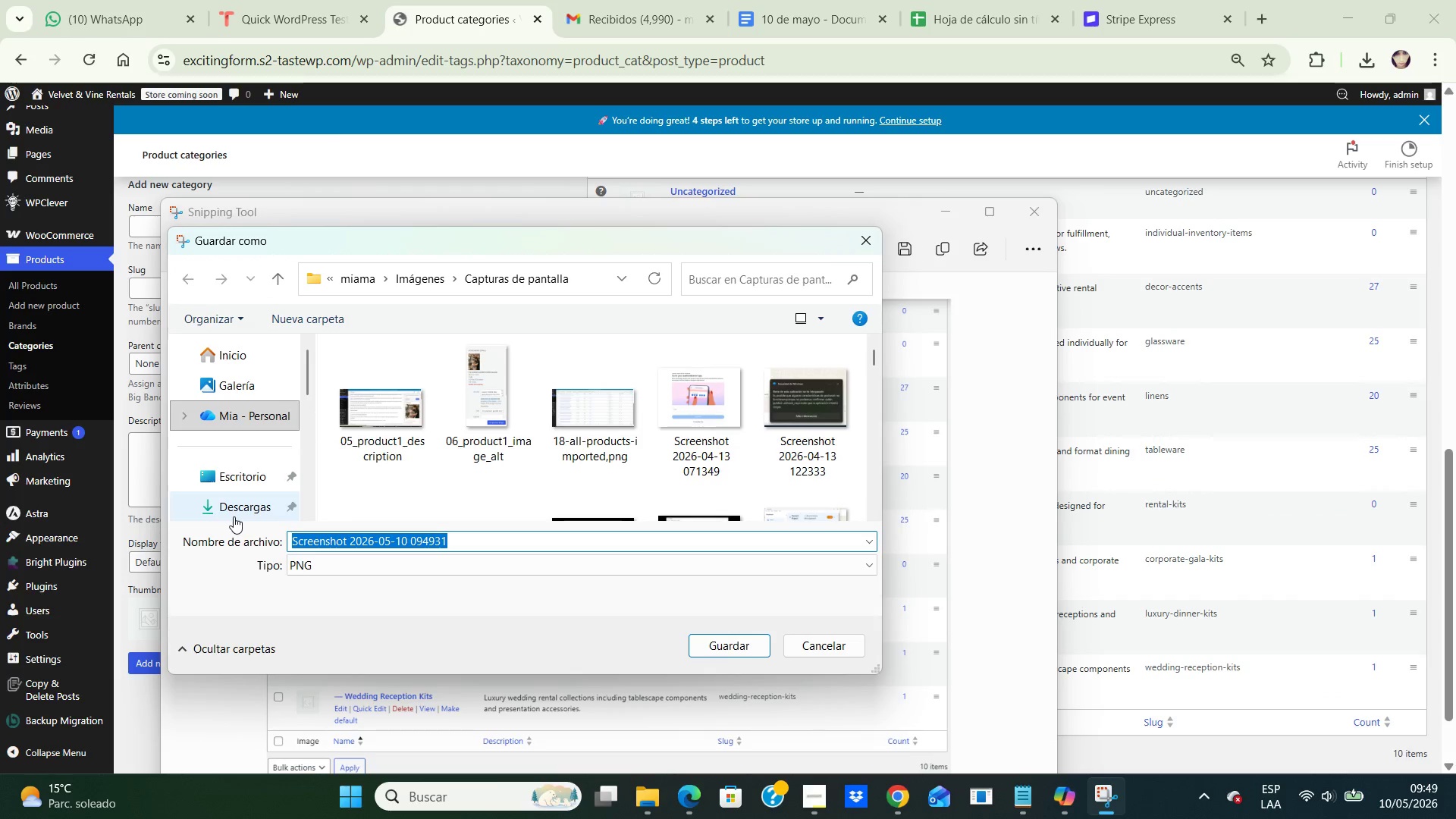 
double_click([254, 475])
 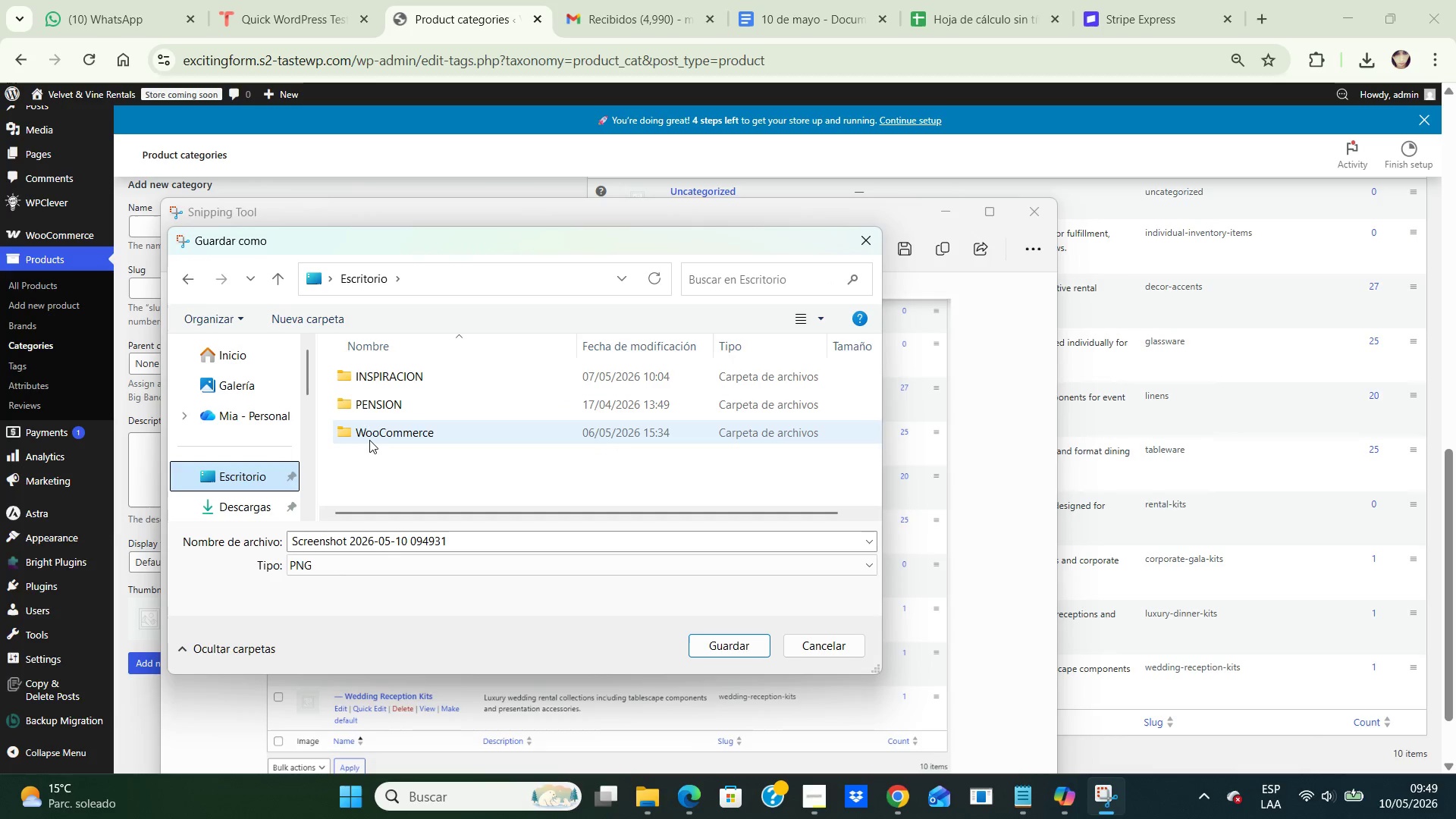 
double_click([369, 438])
 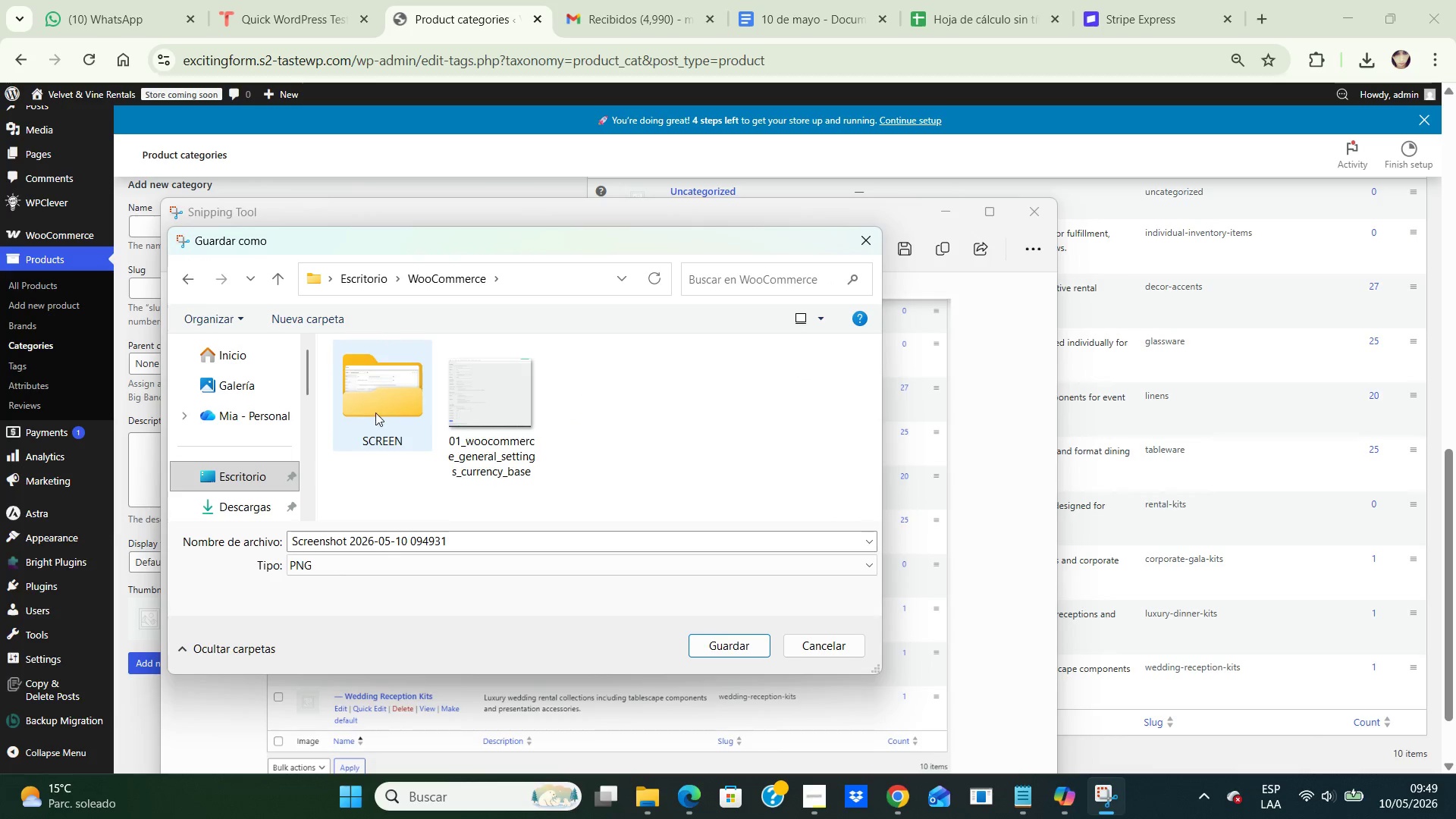 
double_click([375, 413])
 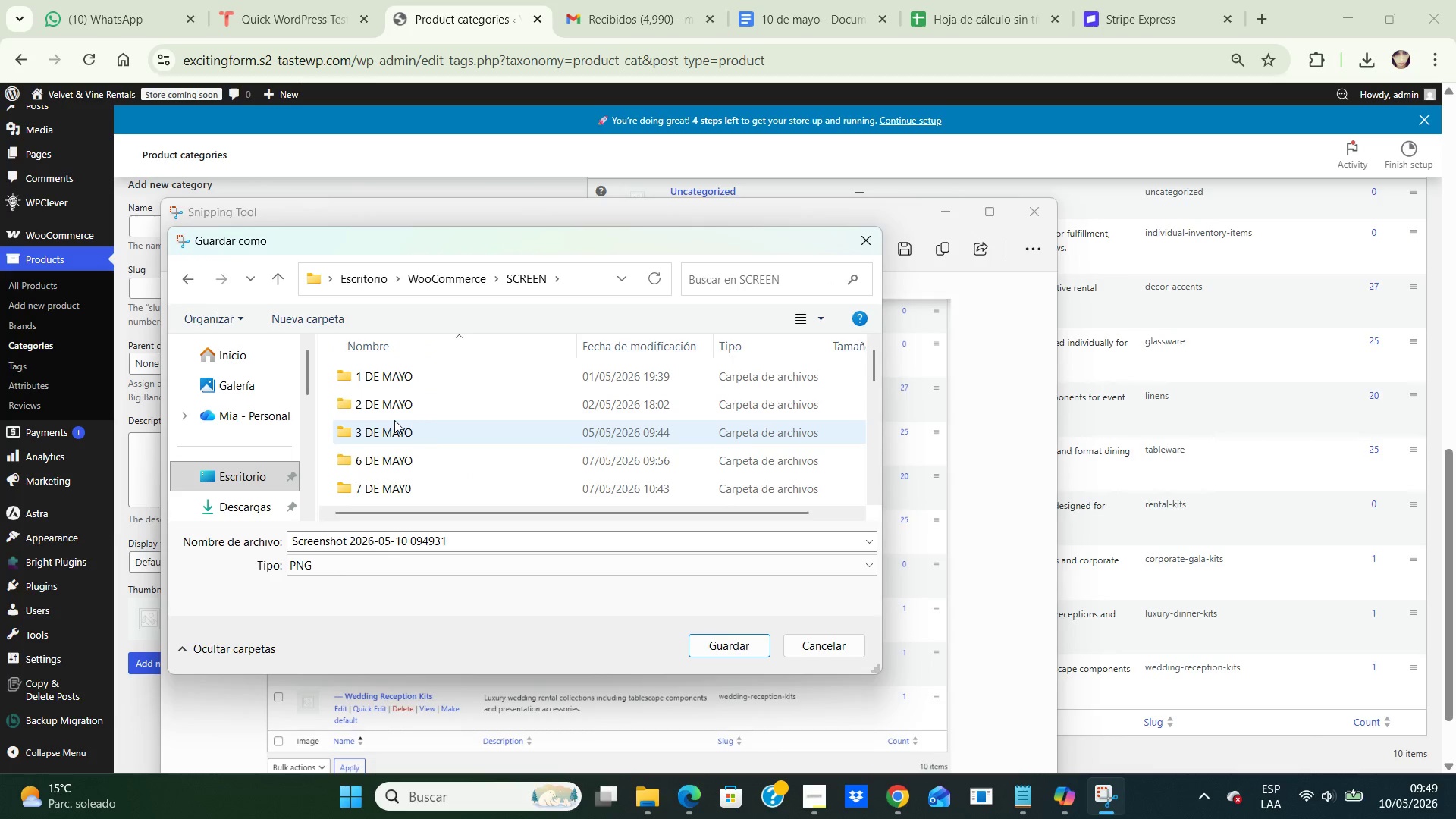 
scroll: coordinate [394, 423], scroll_direction: down, amount: 3.0
 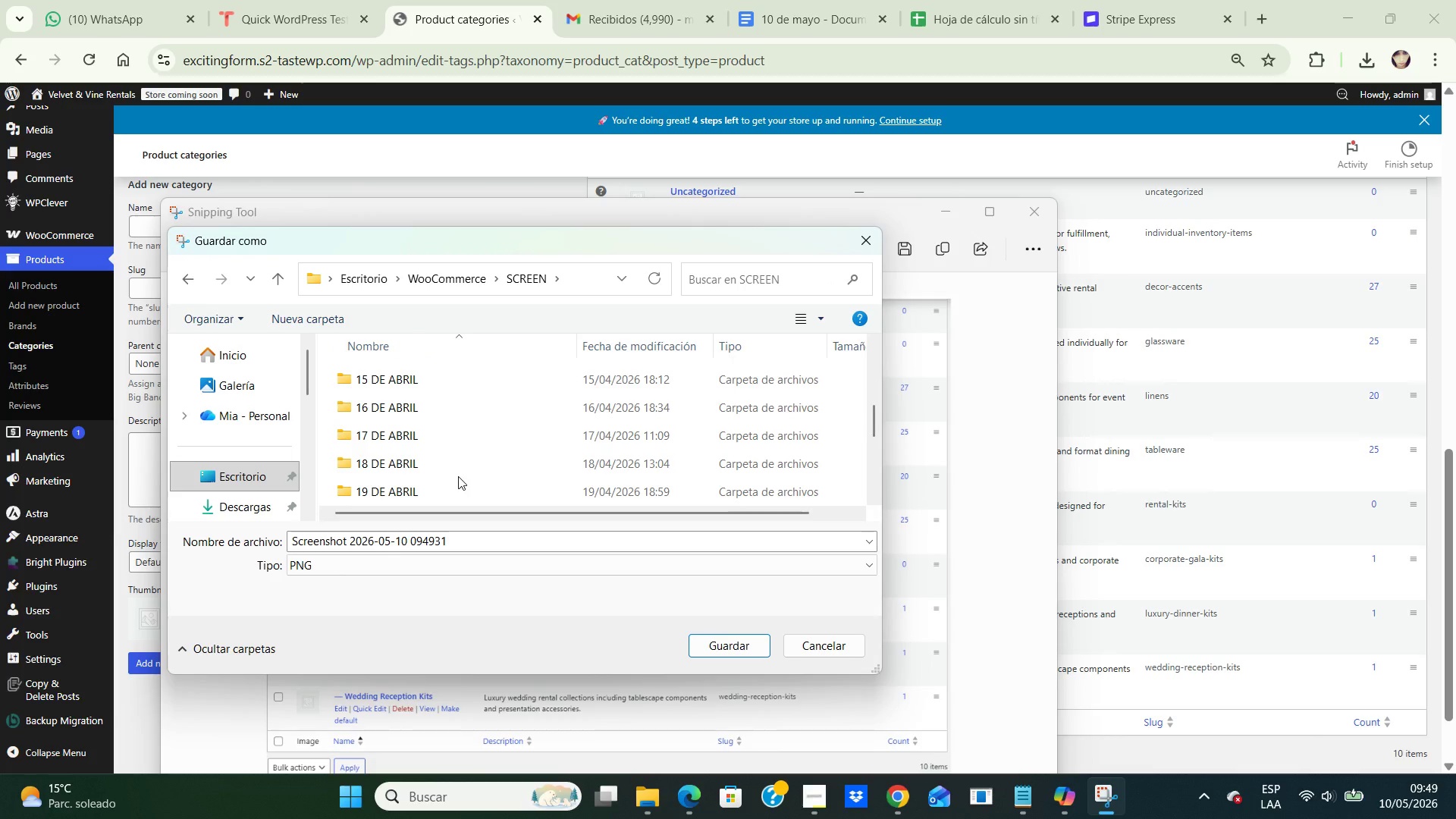 
scroll: coordinate [458, 476], scroll_direction: up, amount: 2.0
 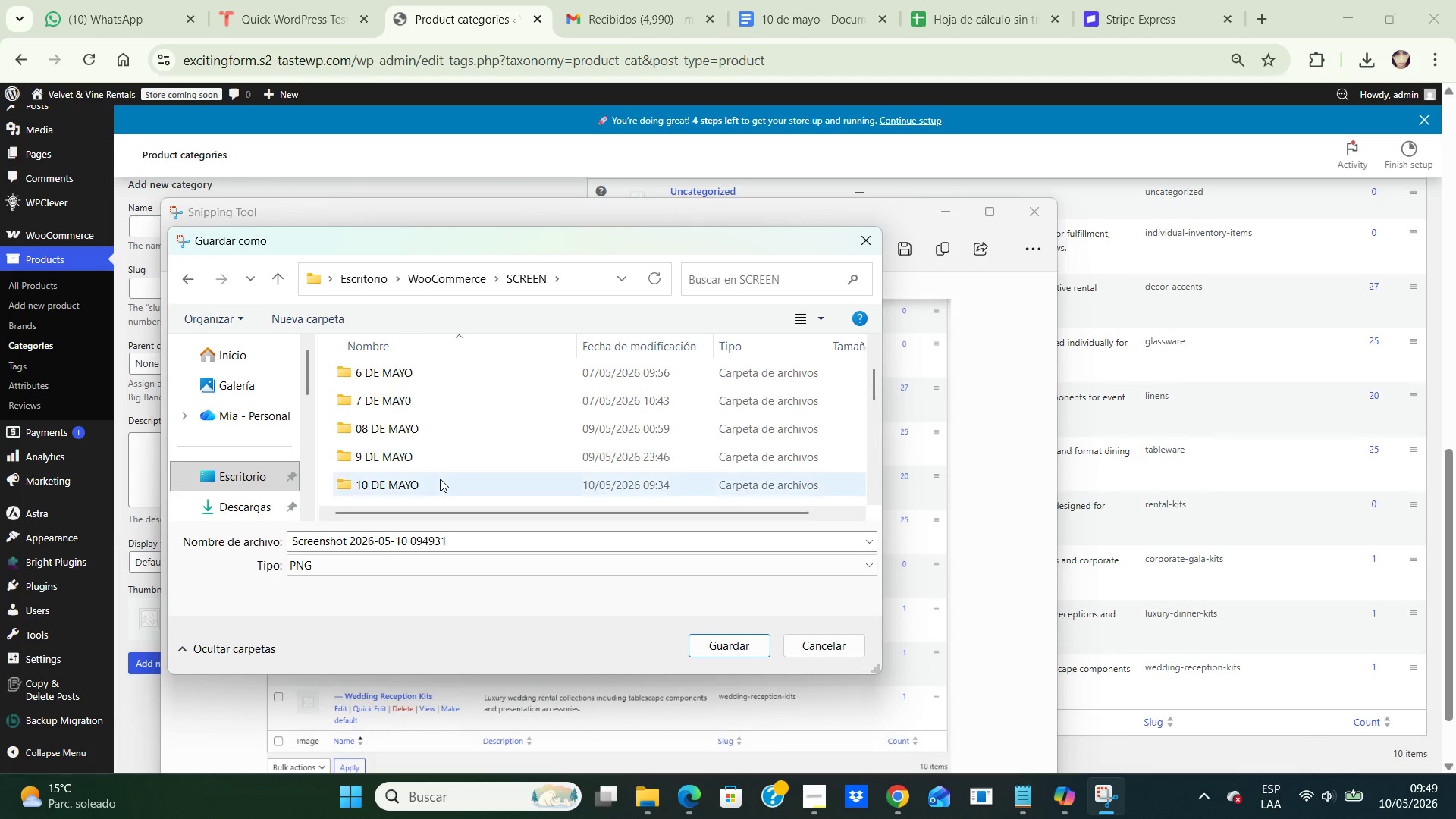 
double_click([440, 479])
 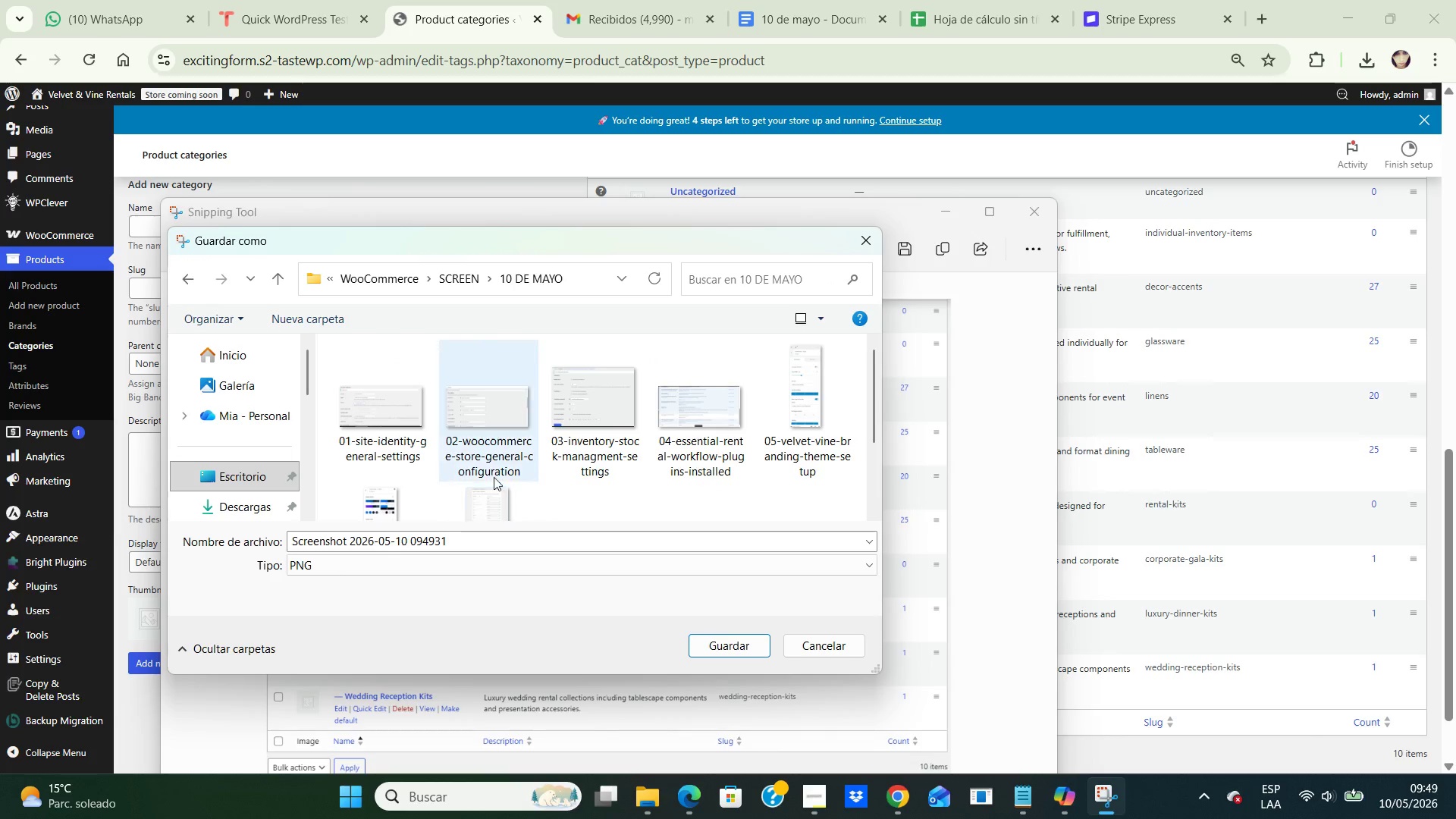 
scroll: coordinate [494, 475], scroll_direction: down, amount: 3.0
 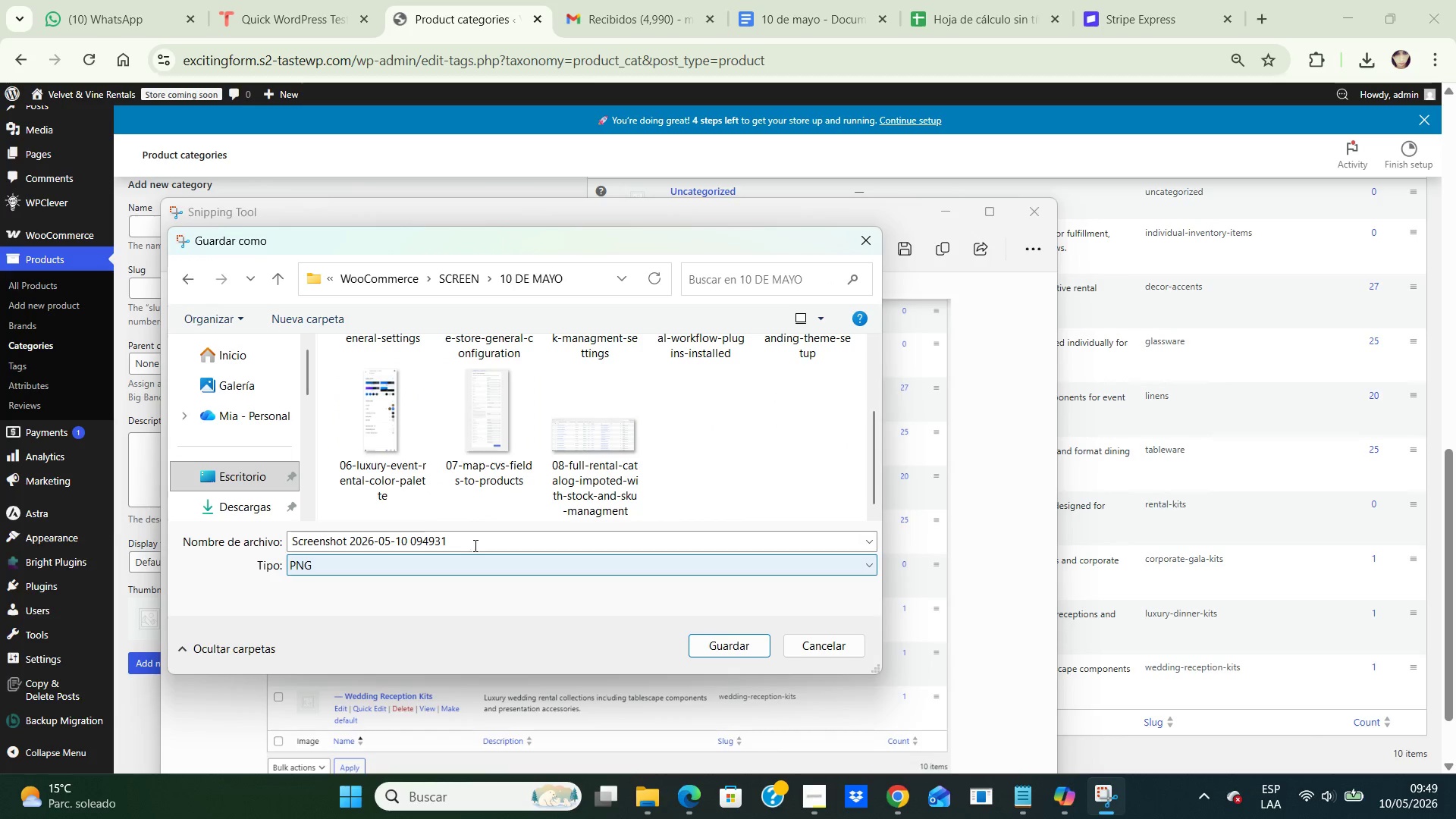 
left_click([475, 541])
 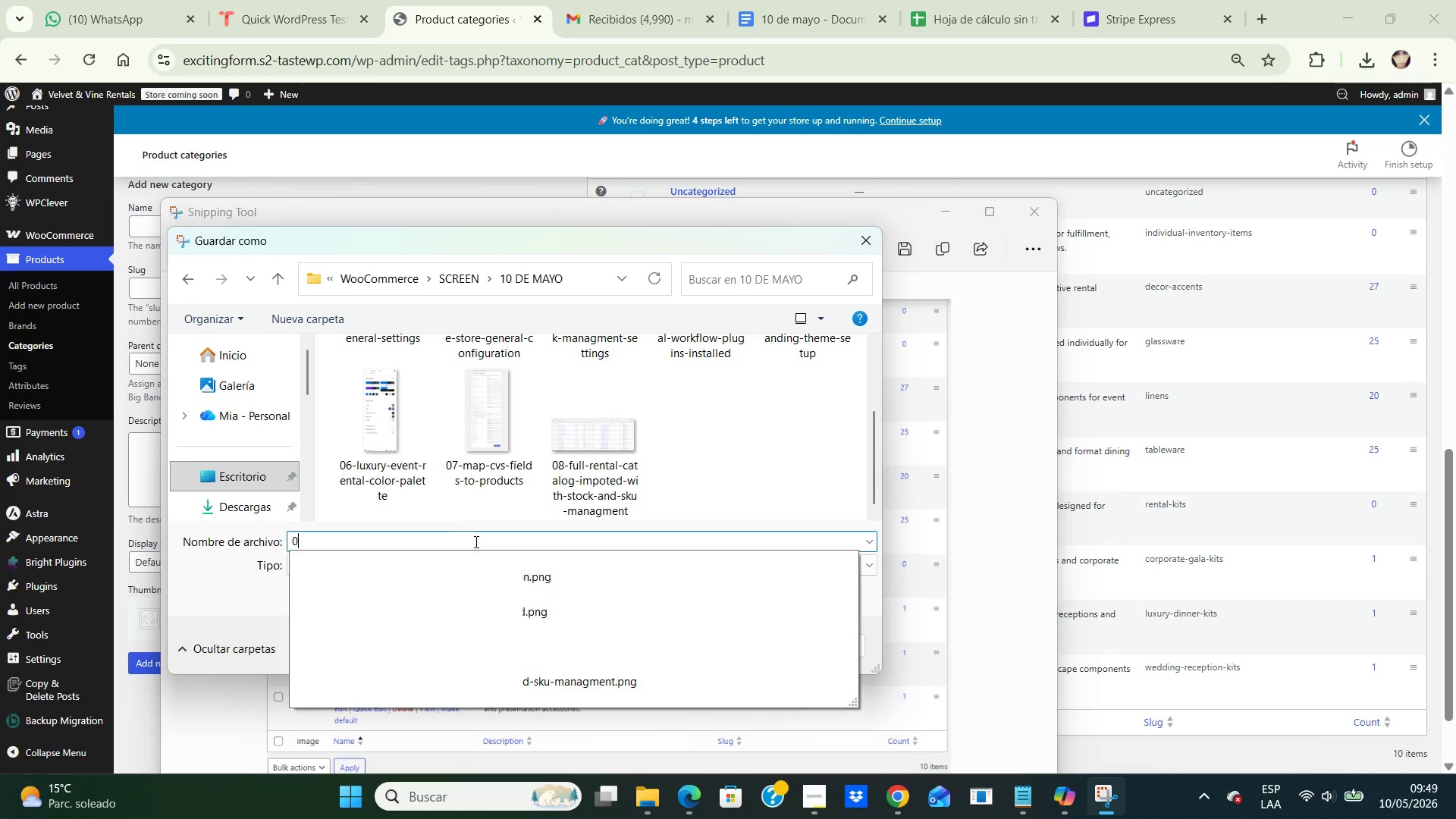 
type(09+categories)
key(Backspace)
key(Backspace)
key(Backspace)
type(-categories-hierachy-)
key(Backspace)
key(Backspace)
key(Backspace)
key(Backspace)
type(rchy-subcategories)
 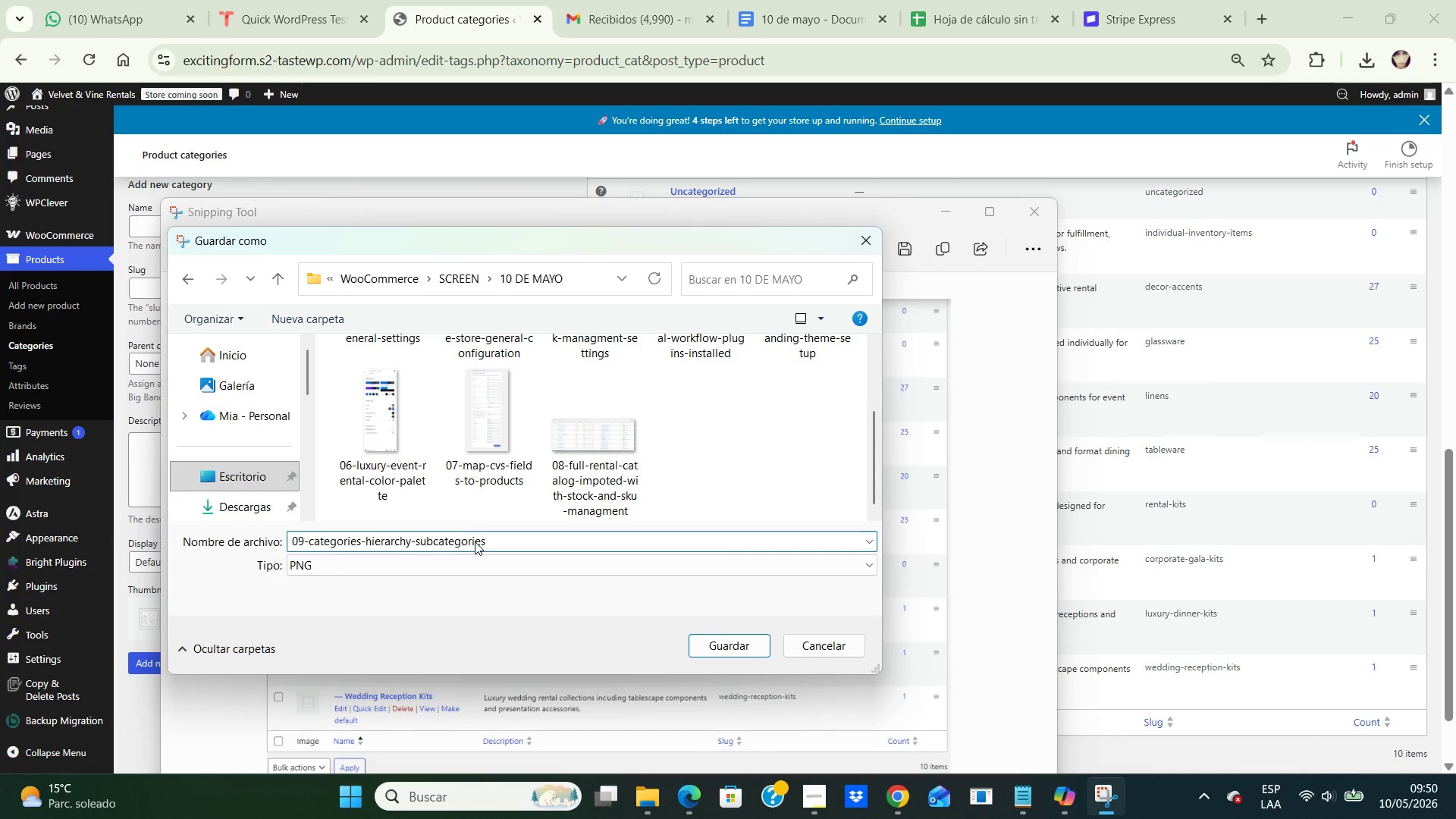 
left_click([728, 639])
 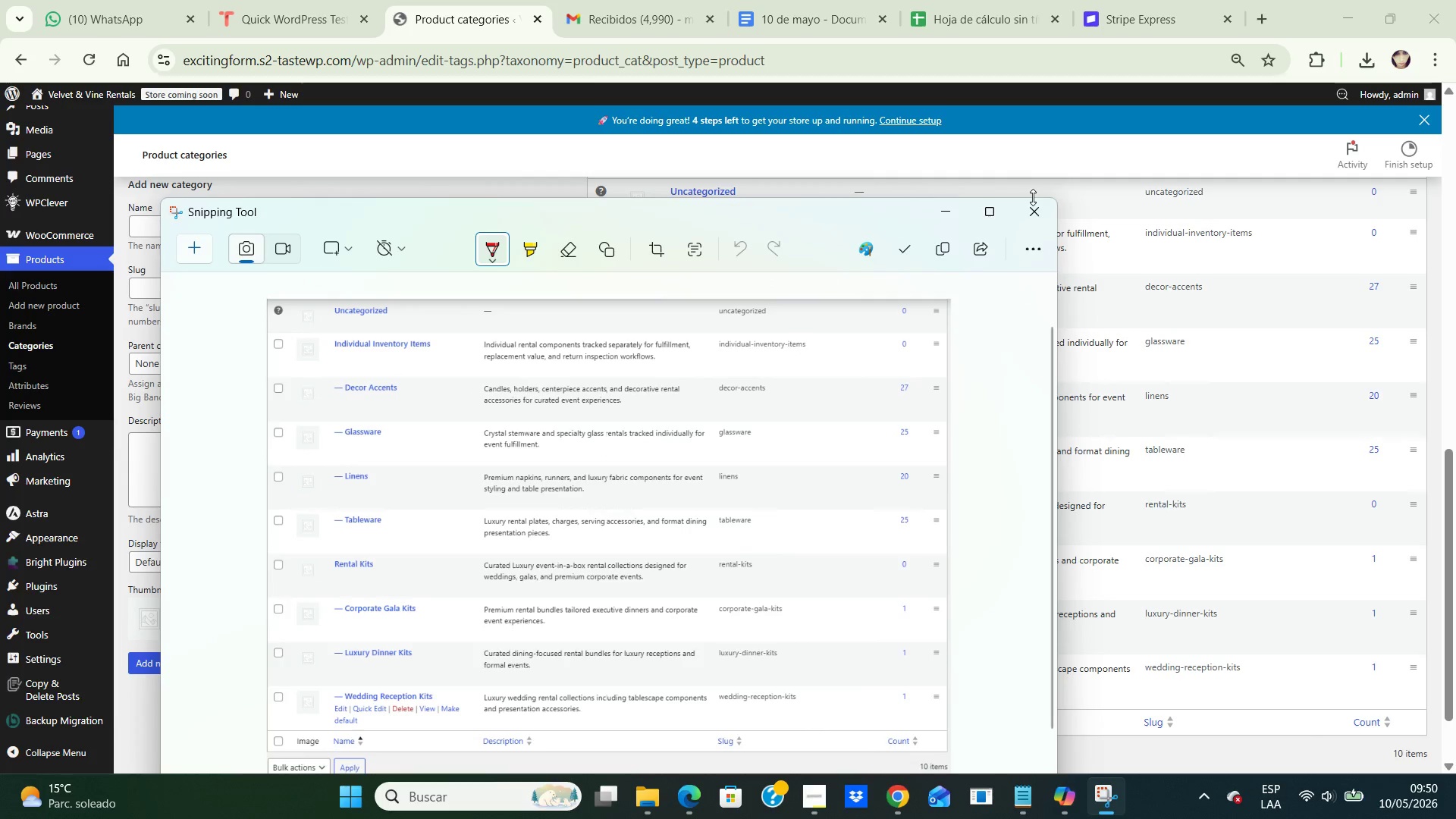 
left_click([1031, 219])
 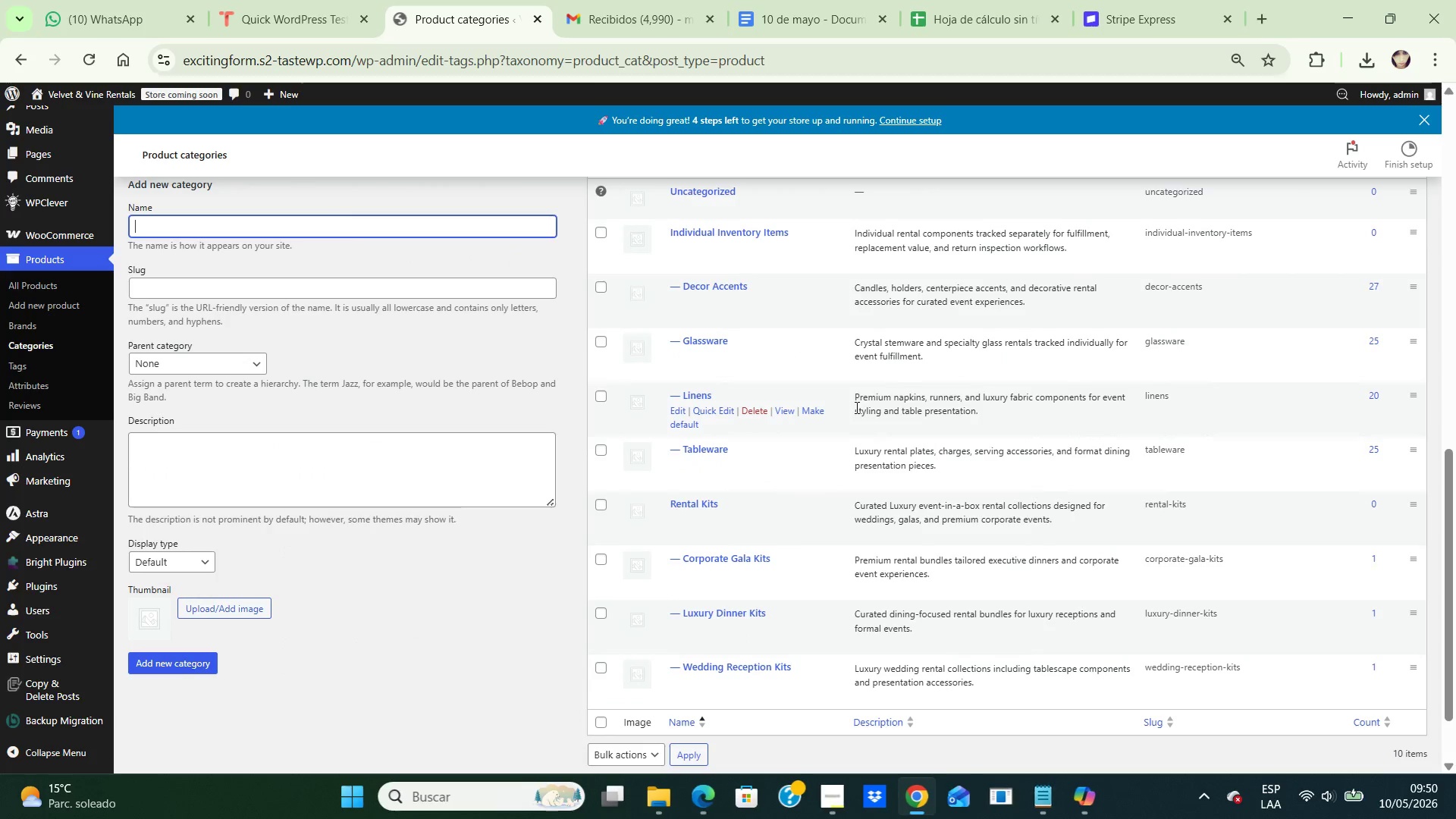 
scroll: coordinate [855, 407], scroll_direction: down, amount: 3.0
 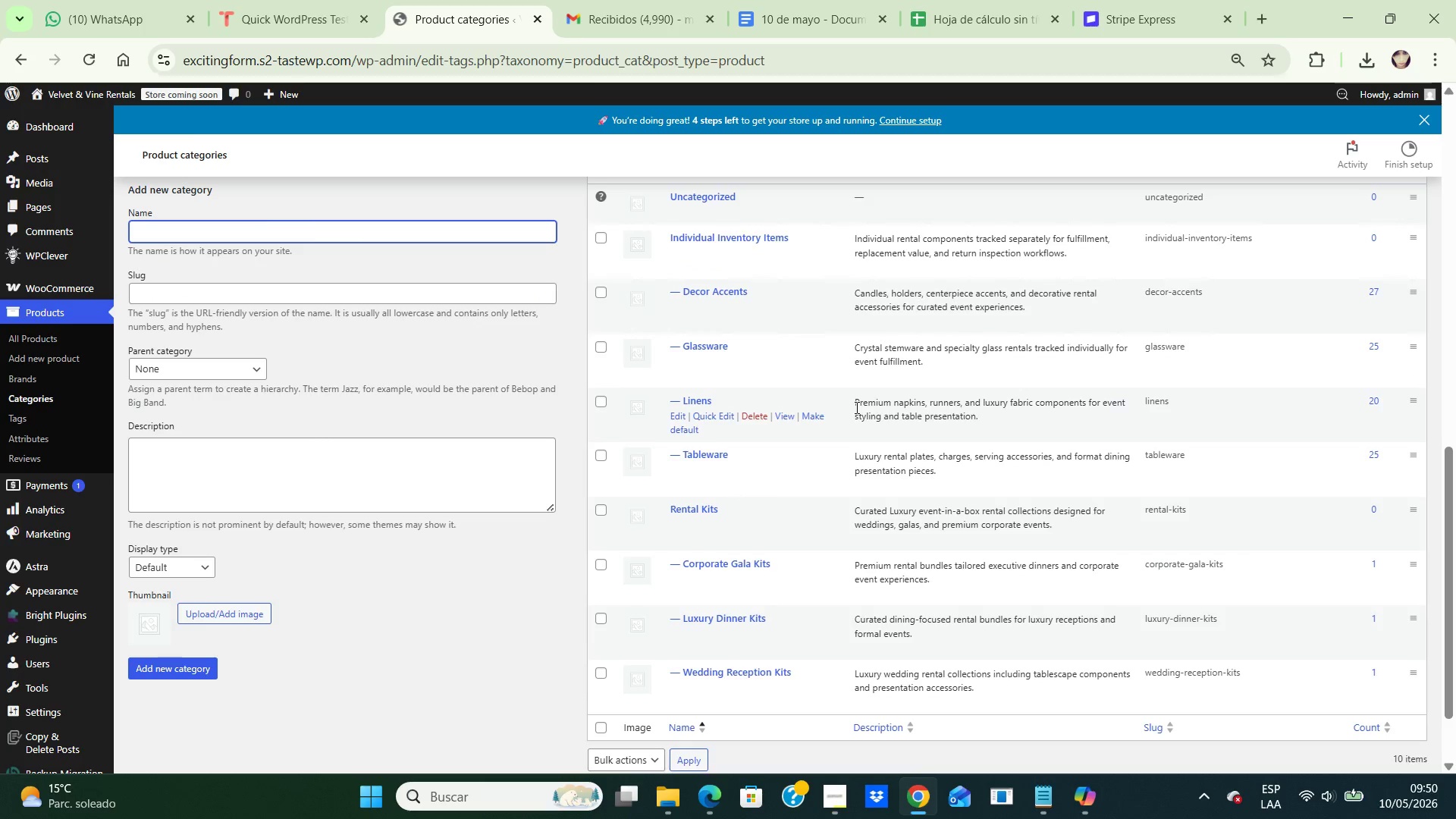 
wait(12.78)
 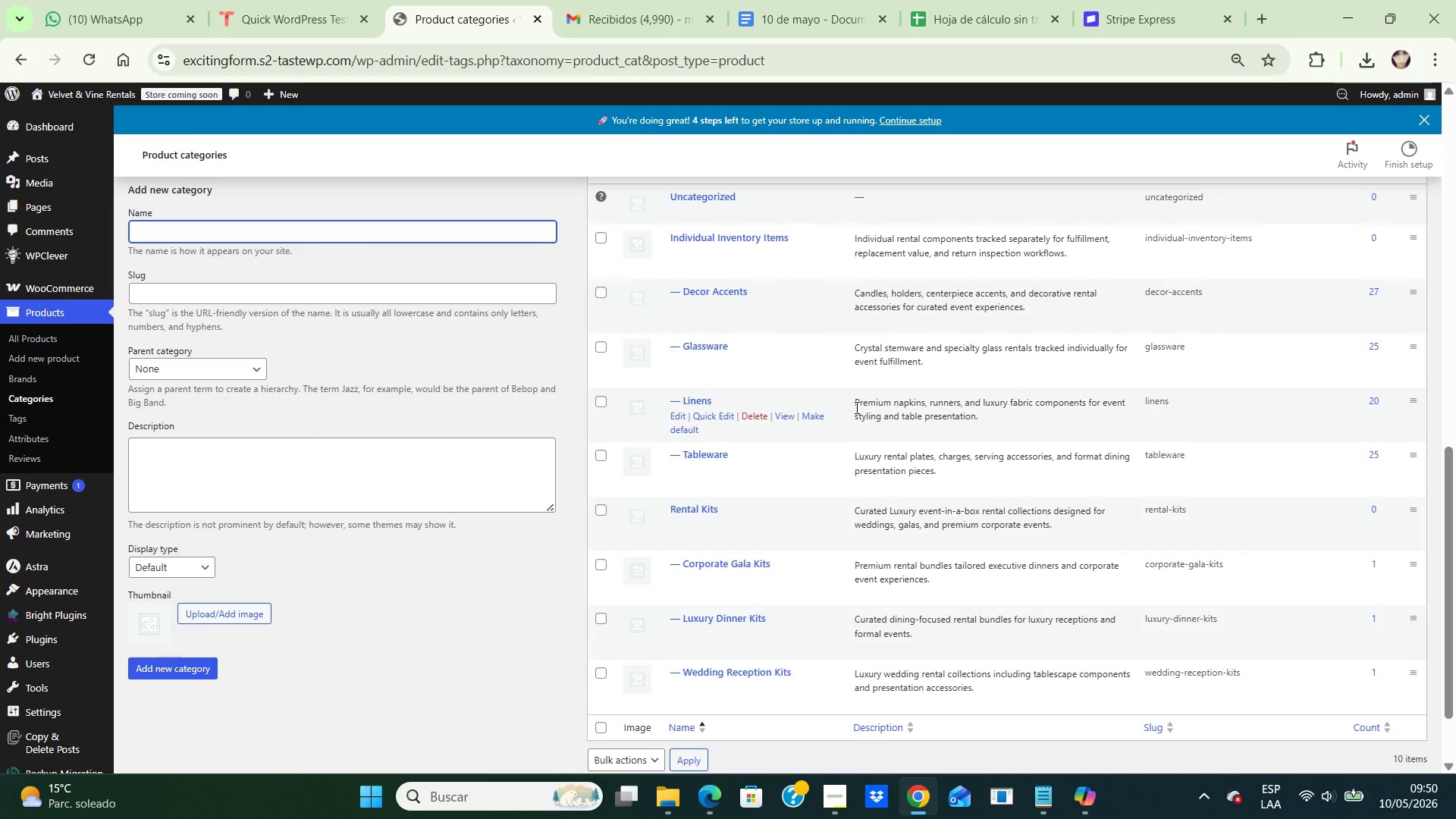 
left_click([36, 432])
 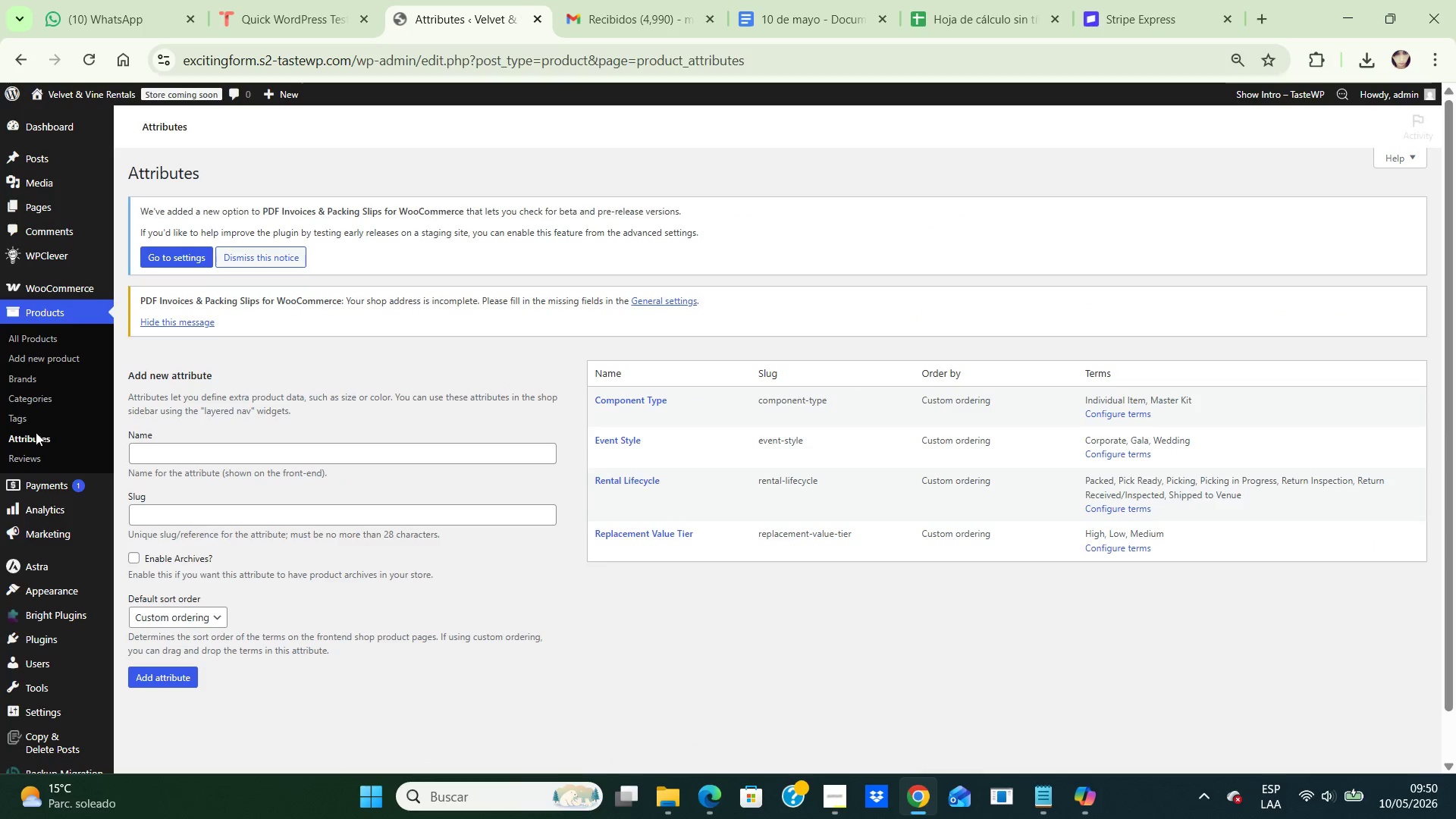 
scroll: coordinate [391, 393], scroll_direction: down, amount: 6.0
 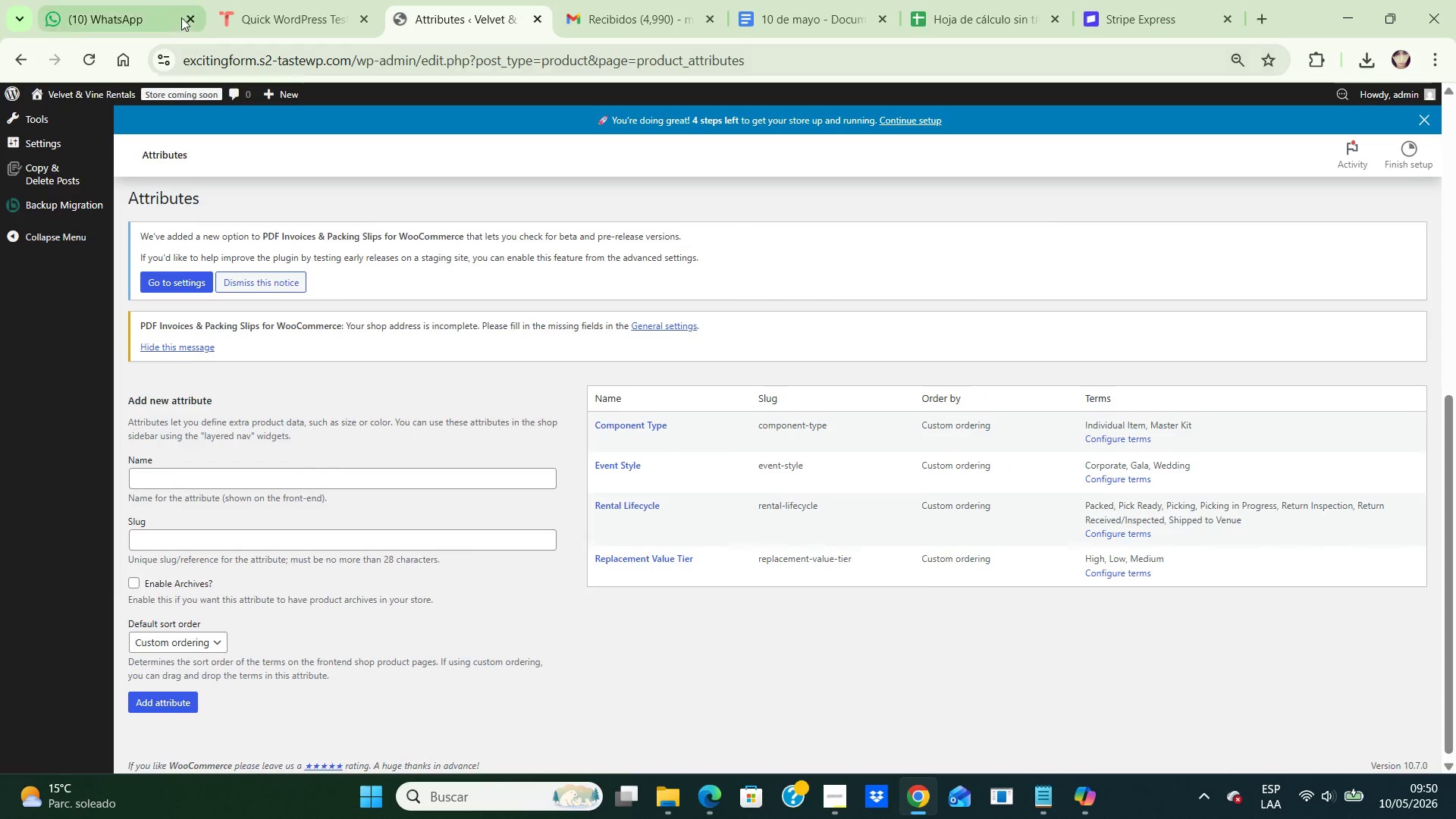 
left_click([172, 13])
 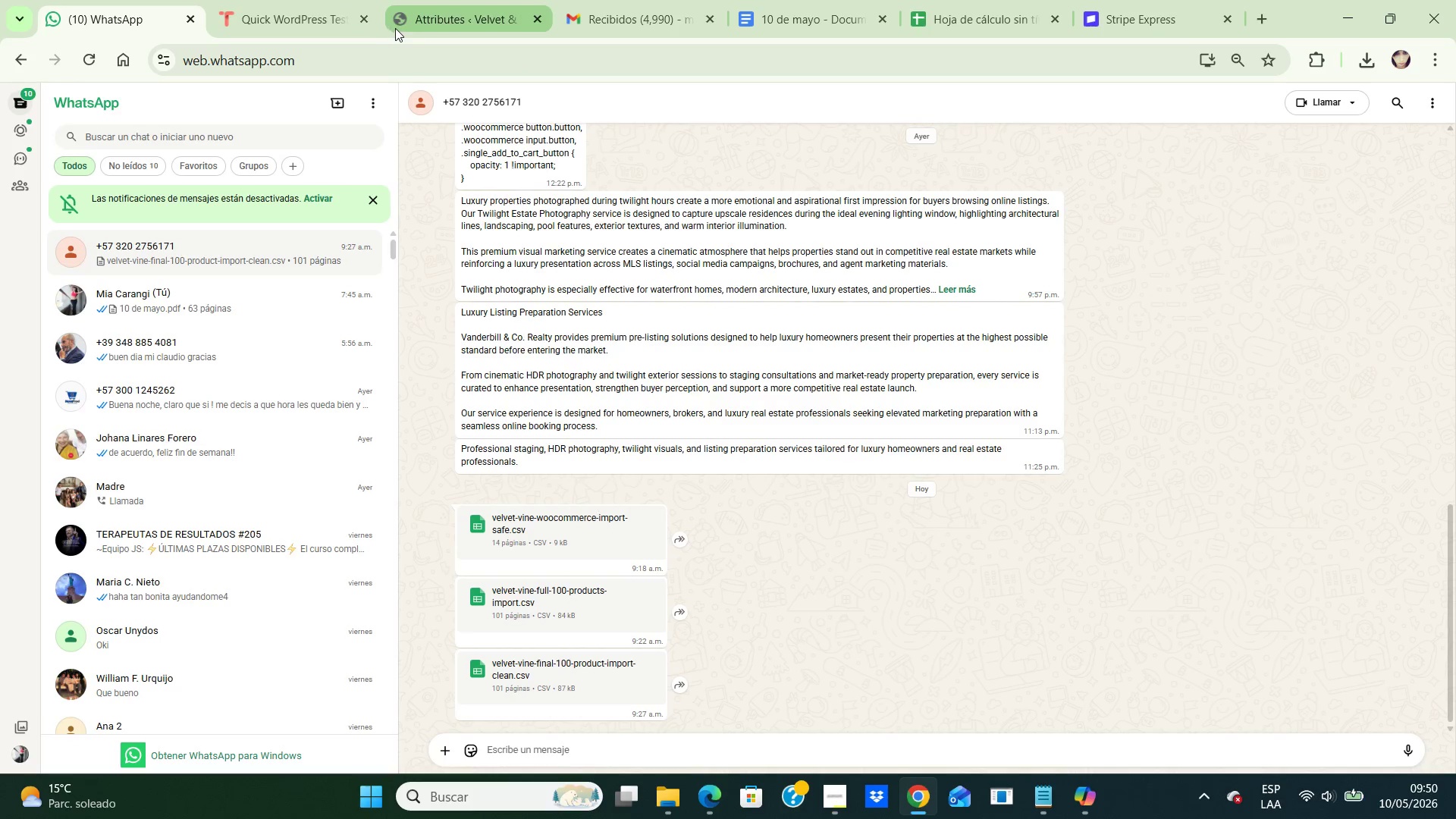 
left_click([418, 24])
 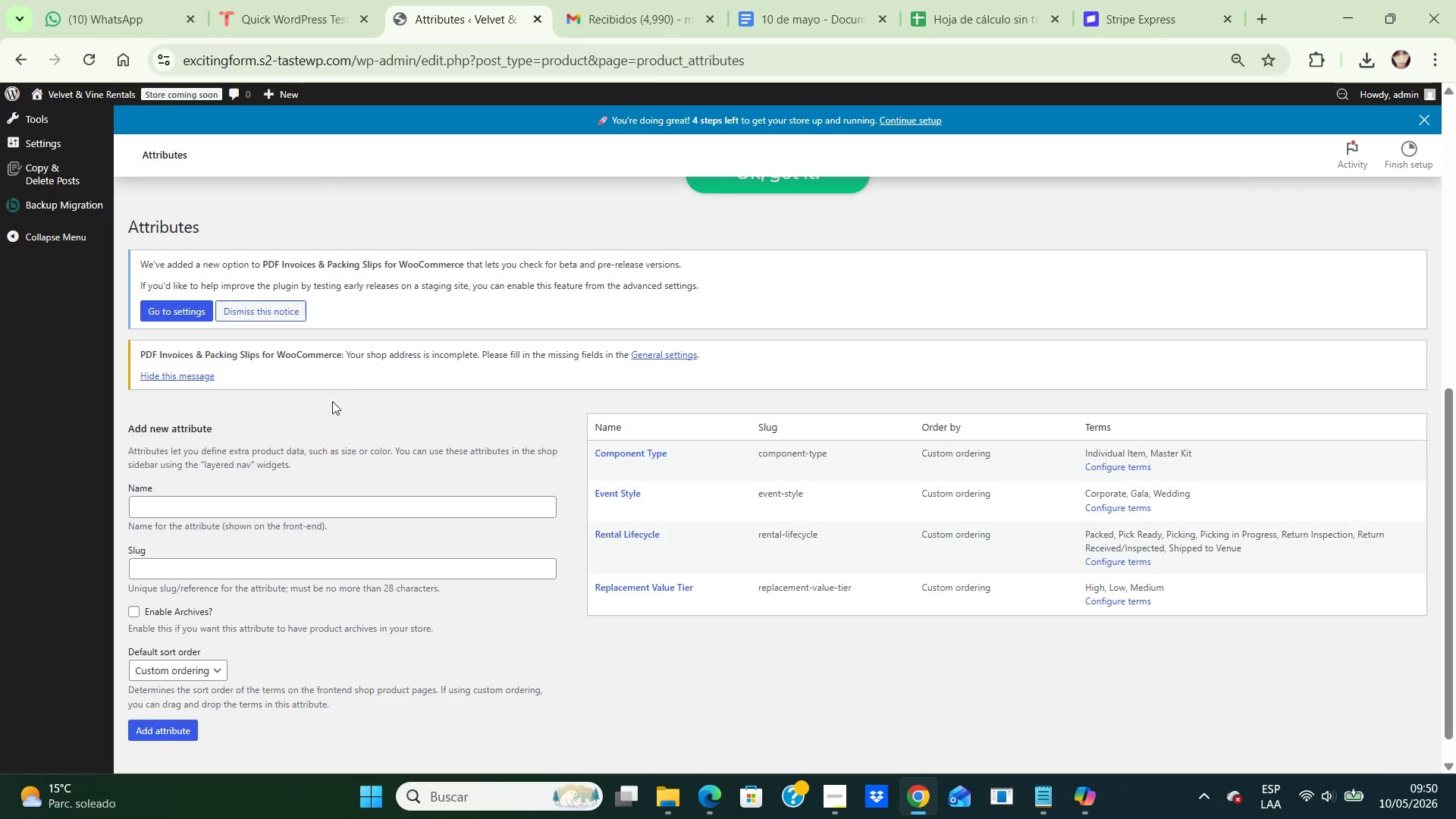 
scroll: coordinate [334, 391], scroll_direction: down, amount: 2.0
 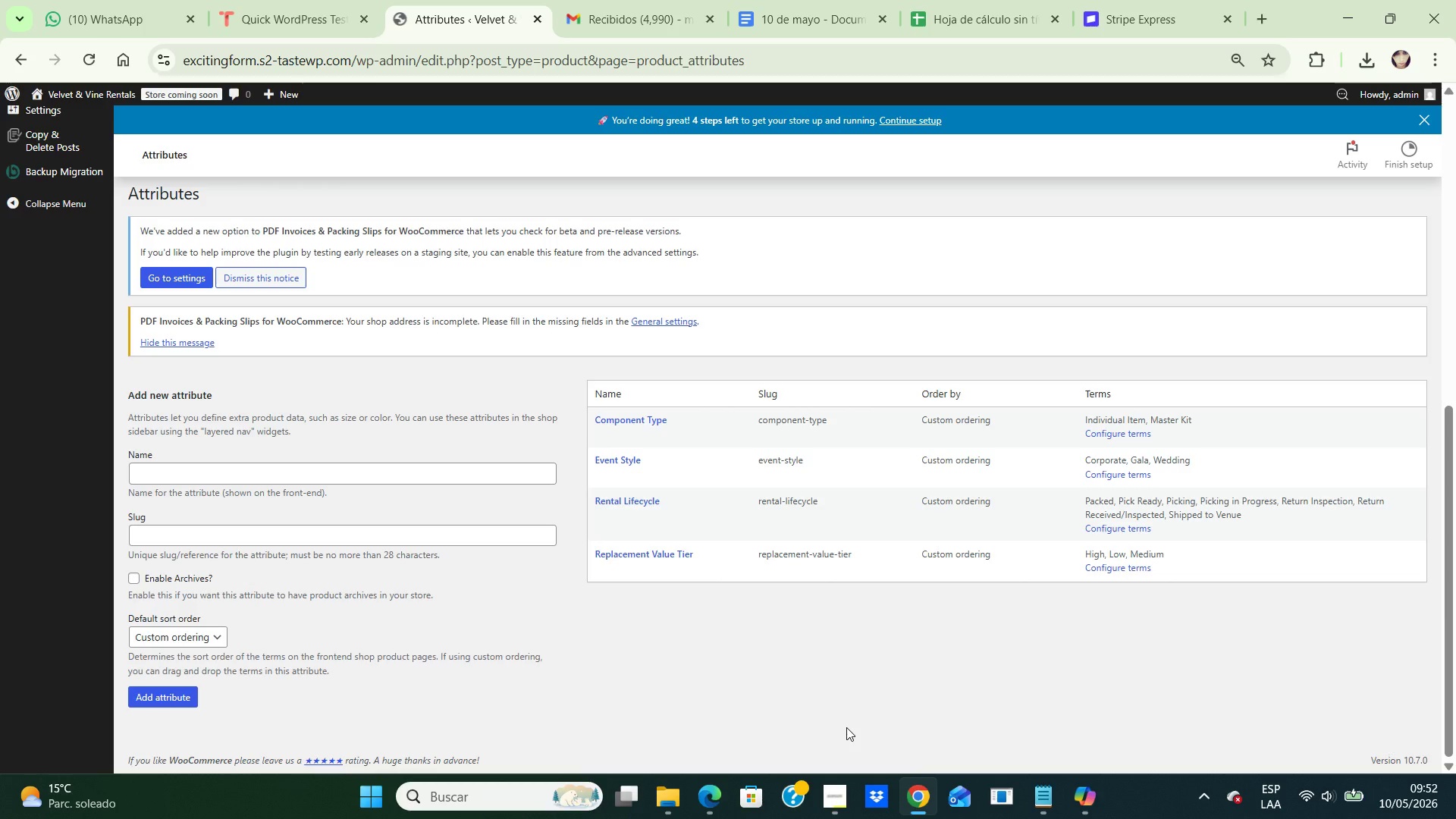 
wait(83.36)
 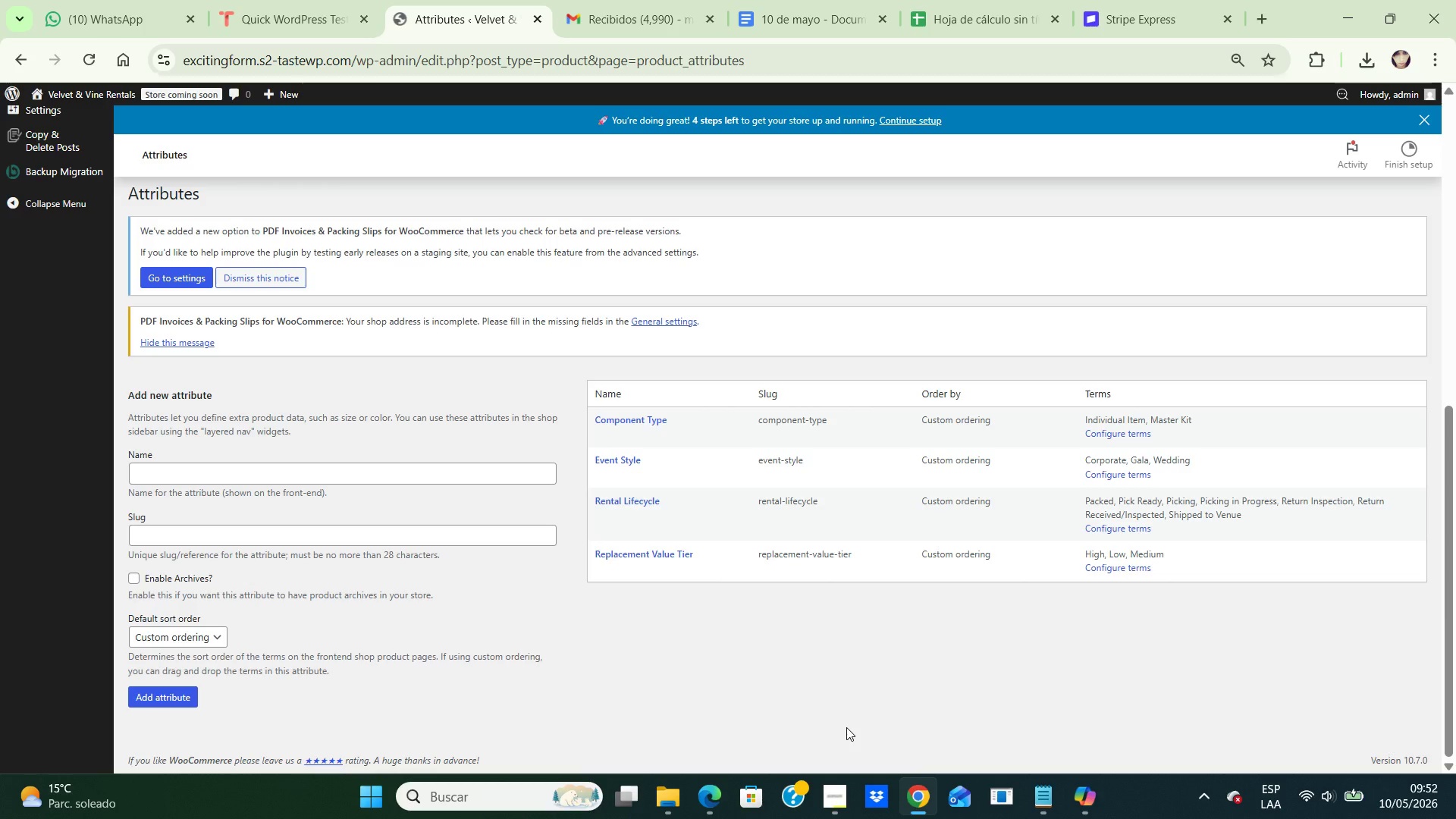 
key(PrintScreen)
 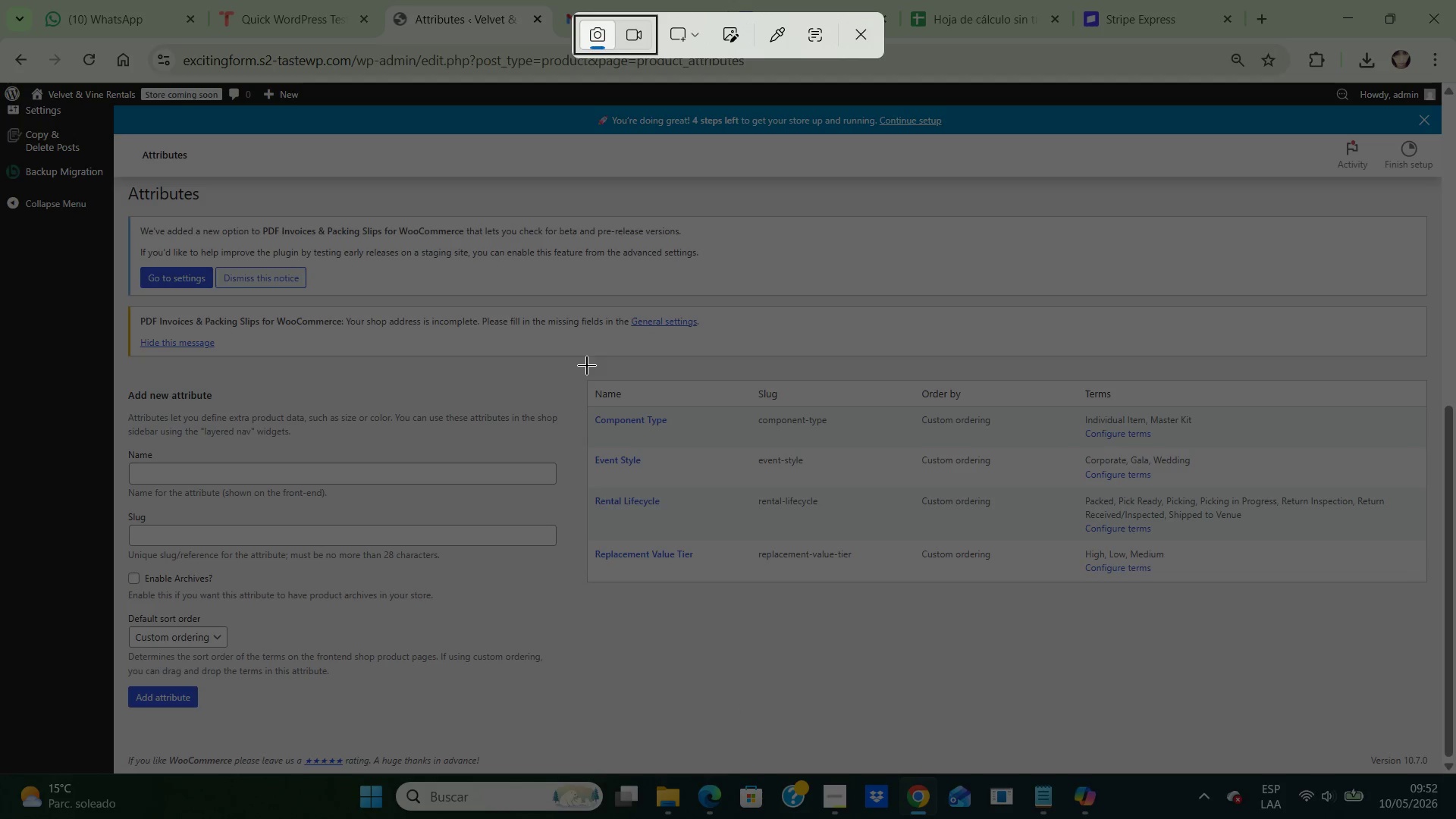 
left_click_drag(start_coordinate=[589, 375], to_coordinate=[1430, 585])
 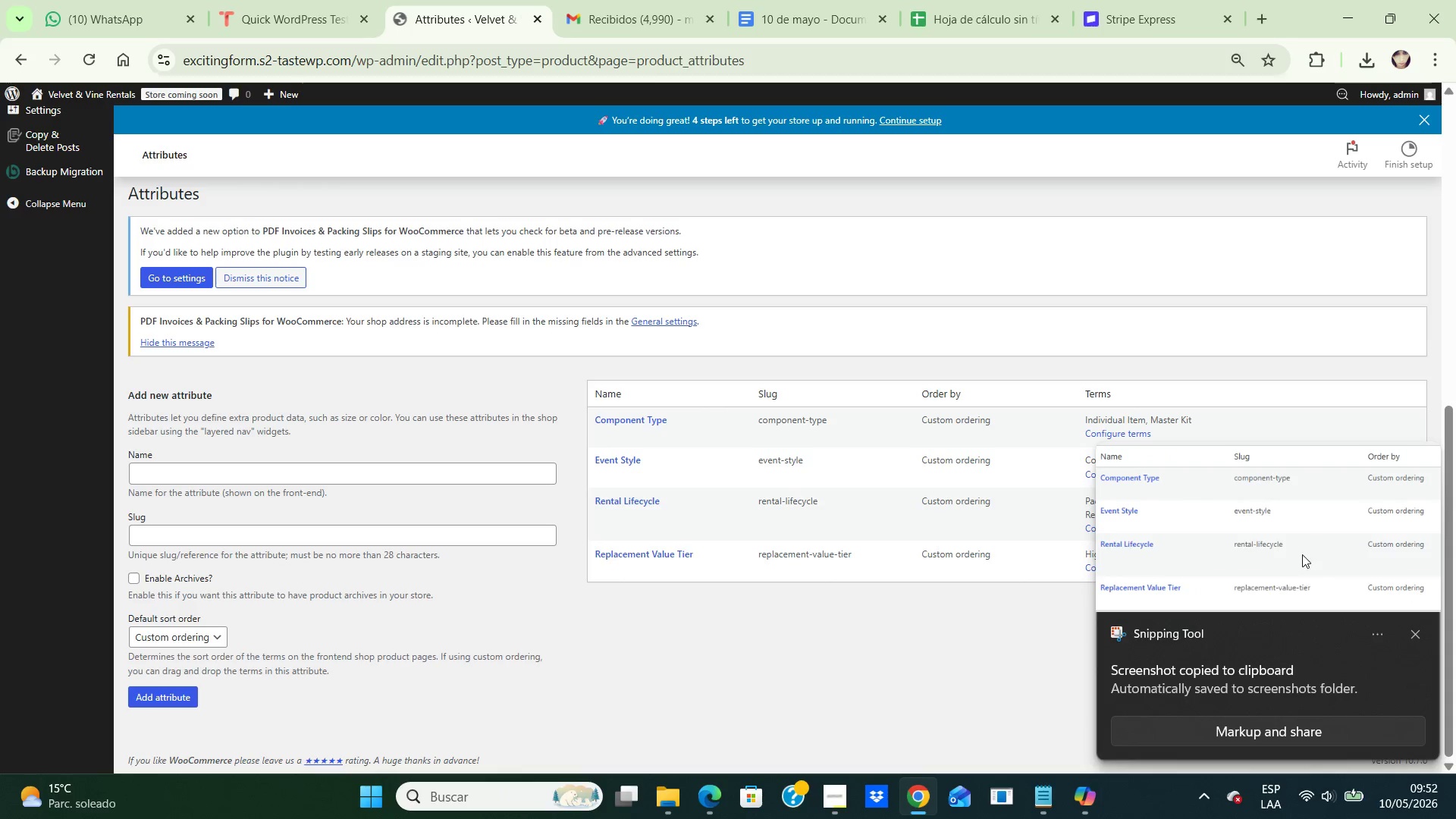 
double_click([1294, 536])
 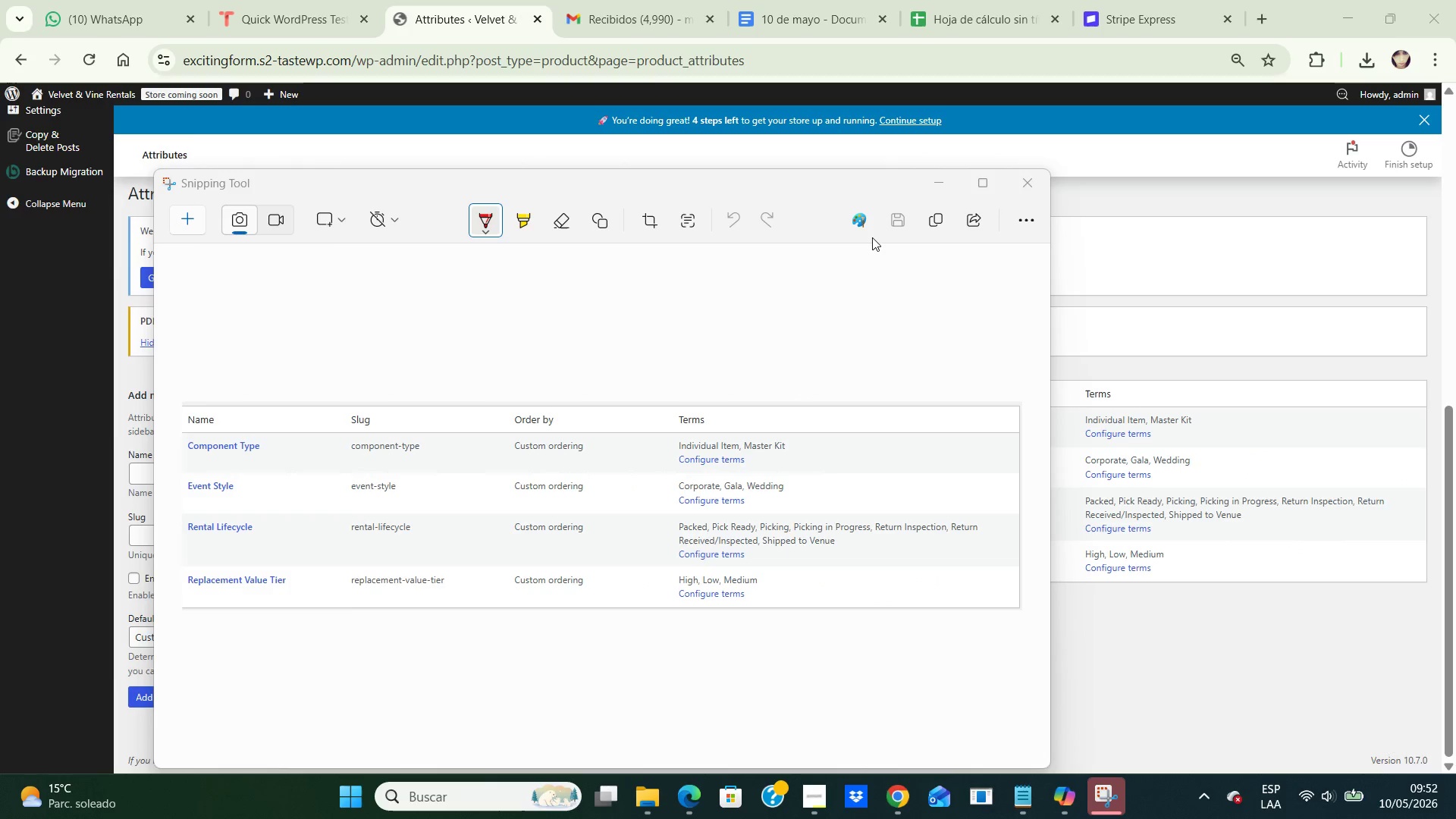 
left_click([899, 228])
 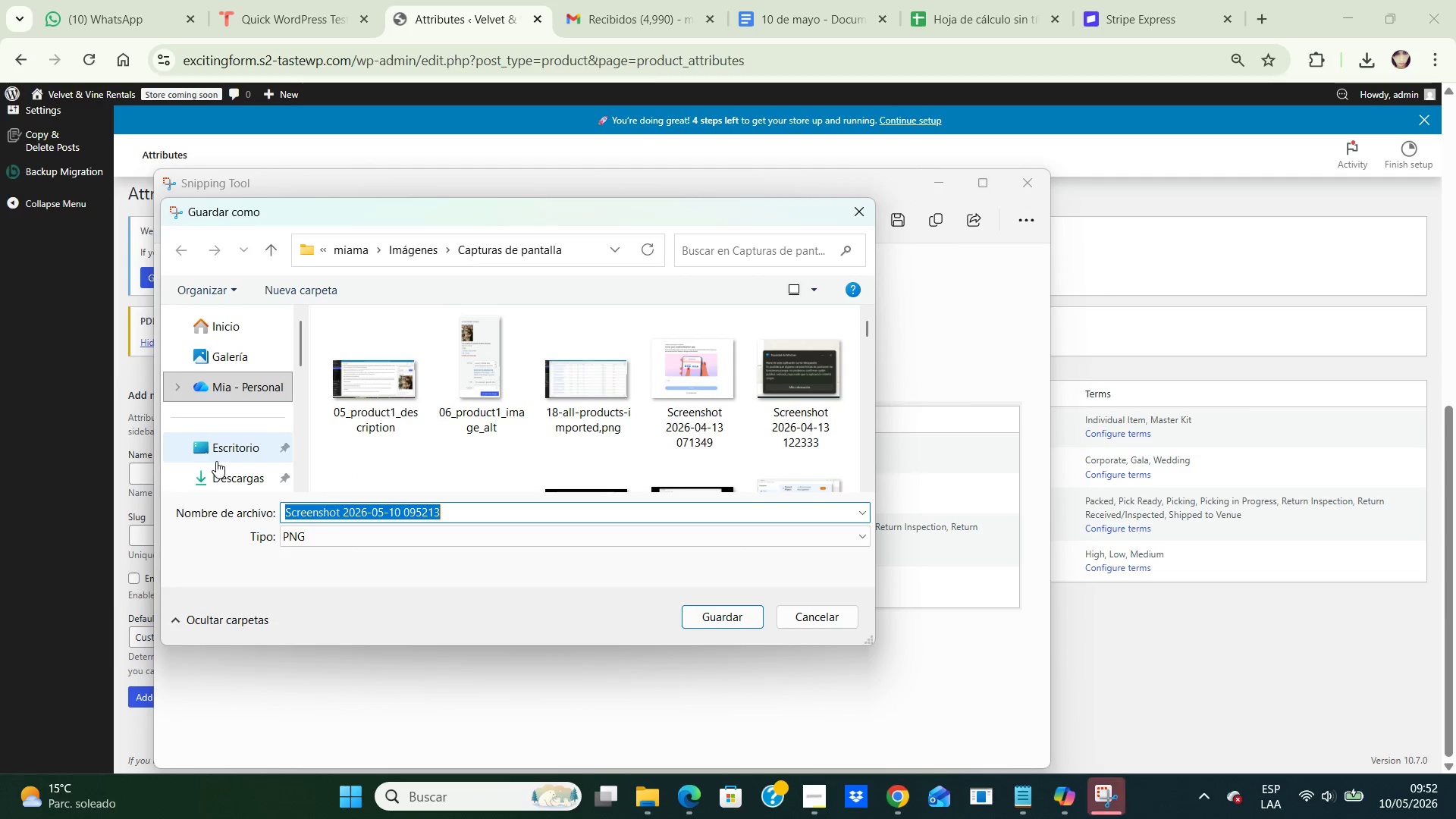 
double_click([240, 441])
 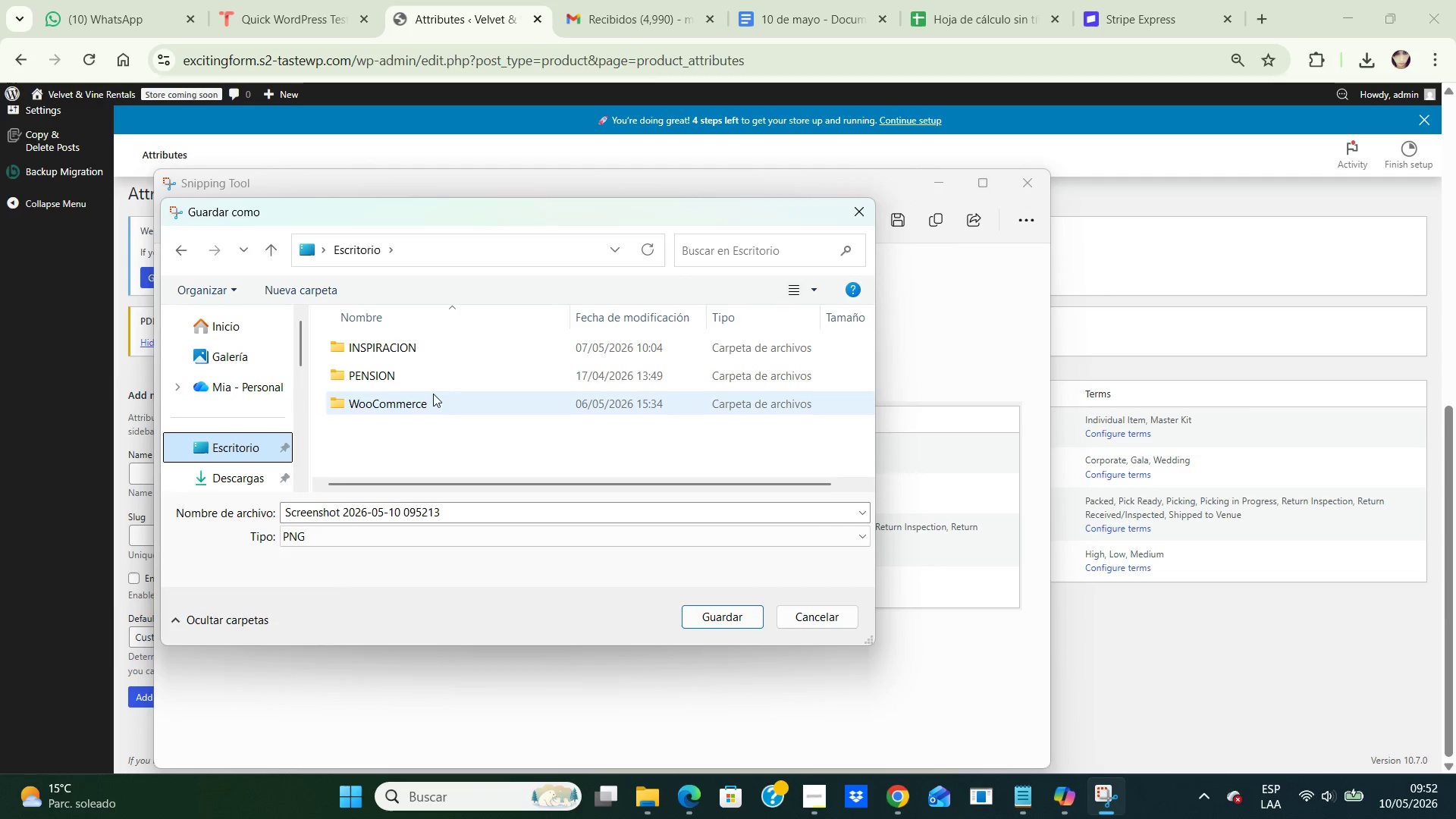 
double_click([433, 394])
 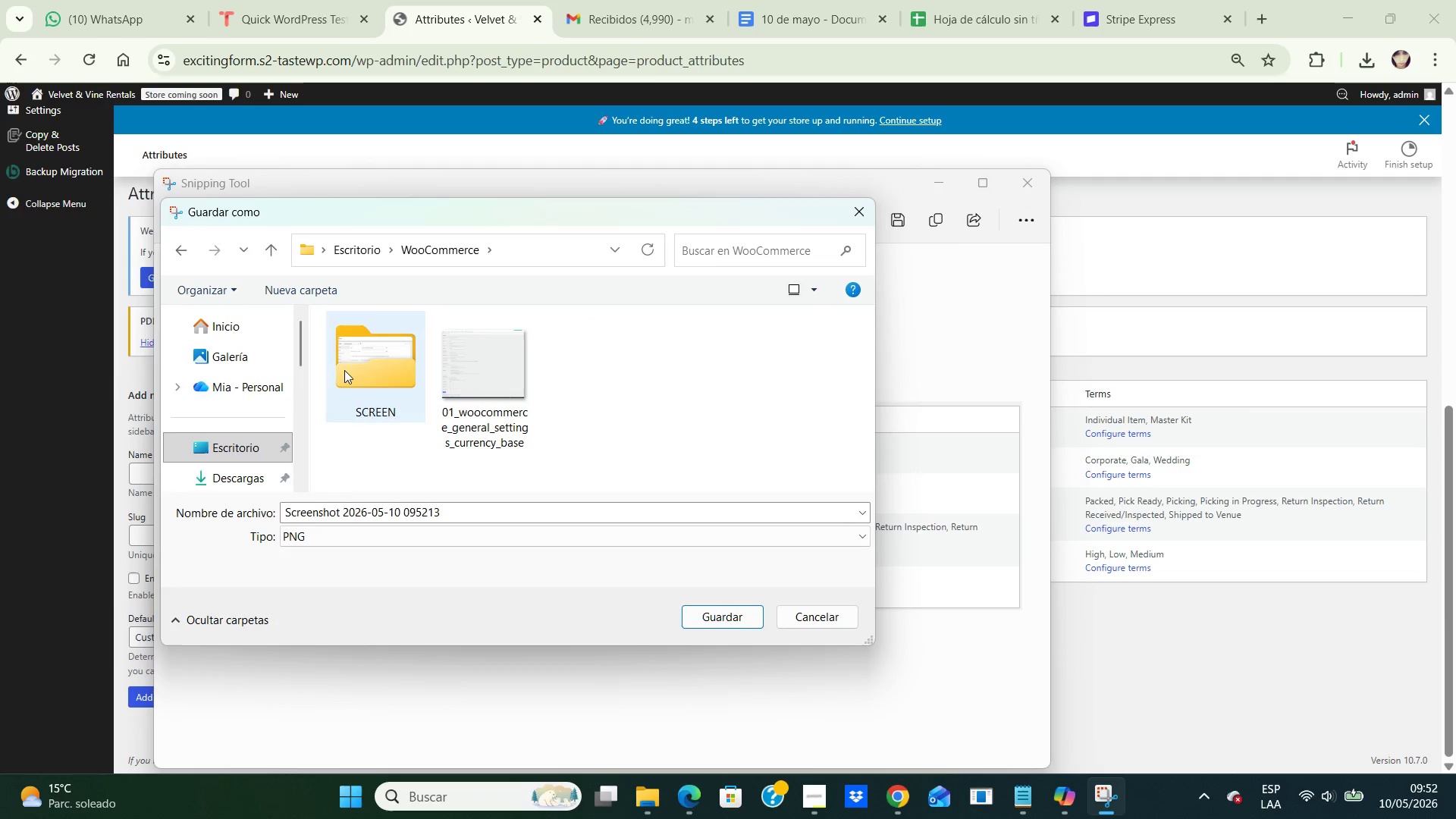 
double_click([344, 370])
 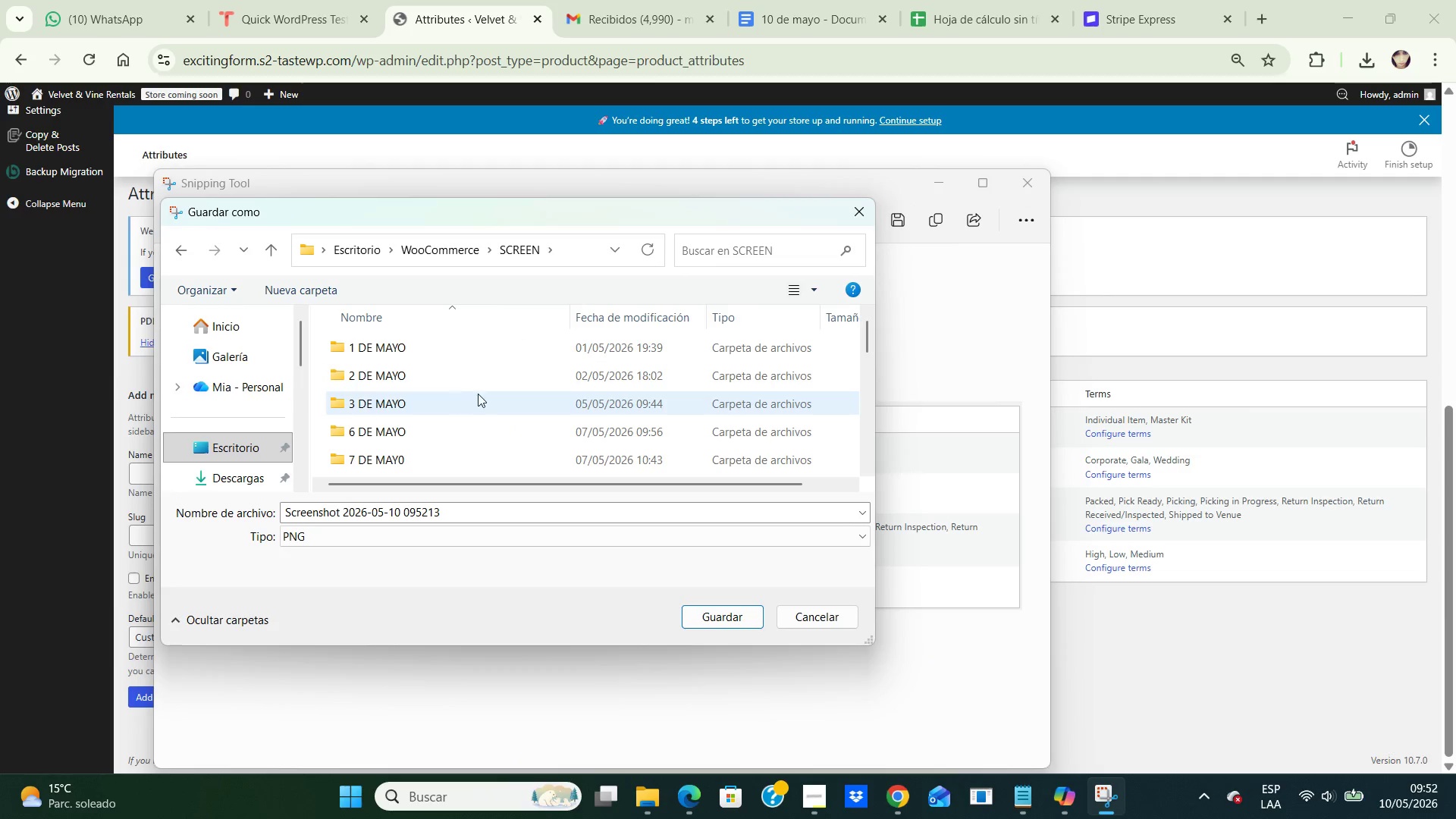 
scroll: coordinate [446, 369], scroll_direction: down, amount: 4.0
 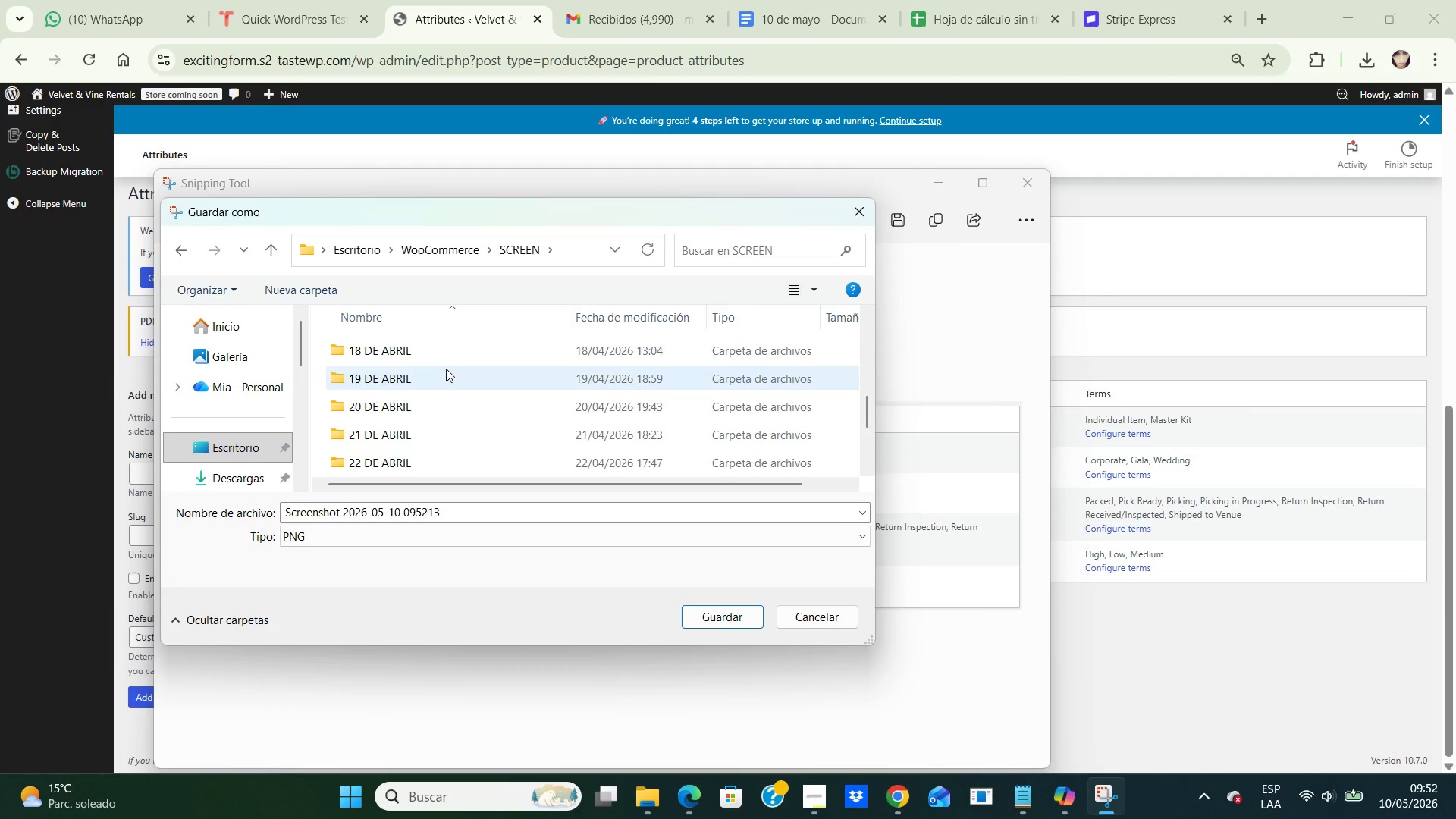 
scroll: coordinate [446, 369], scroll_direction: up, amount: 2.0
 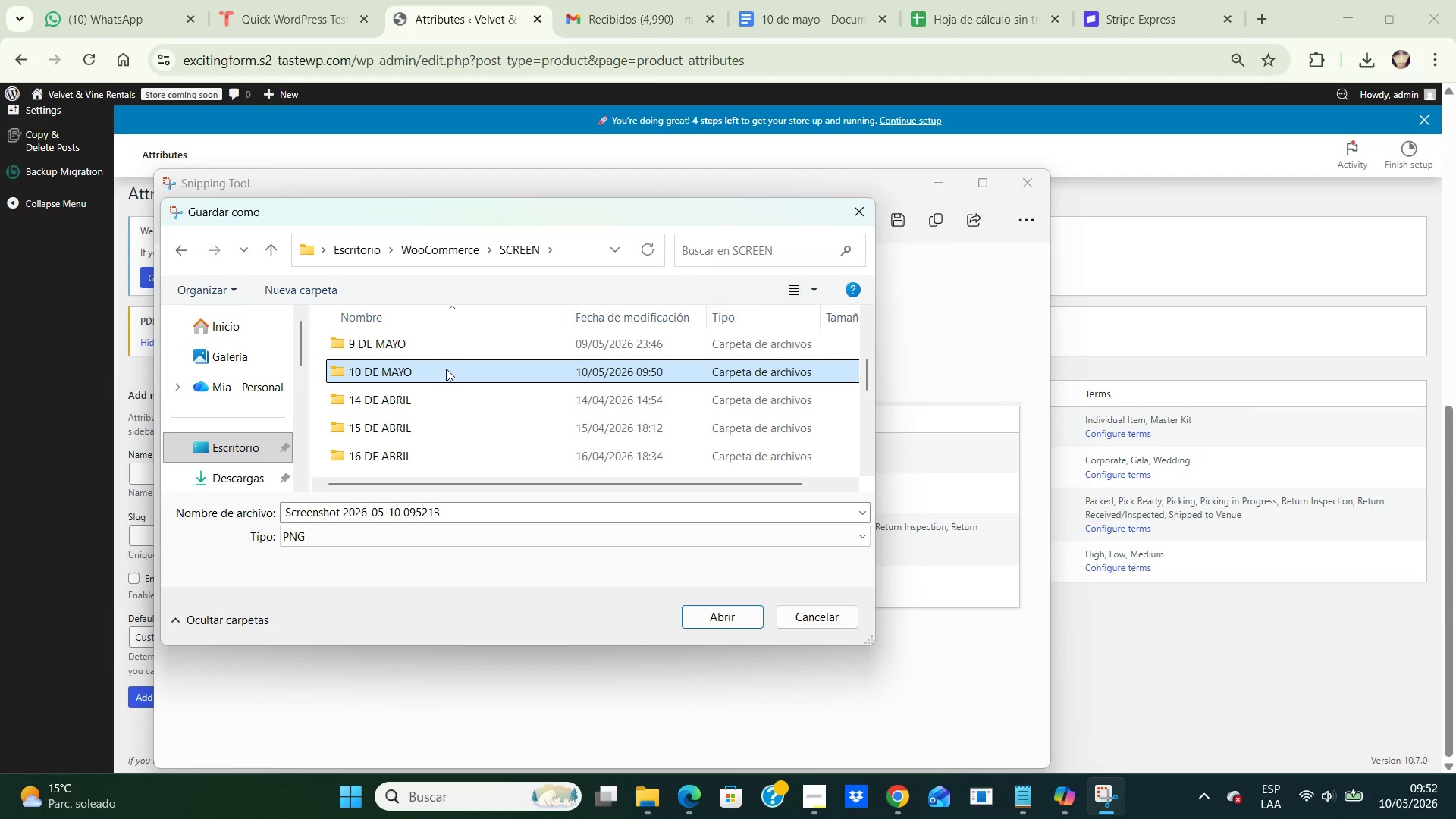 
double_click([446, 369])
 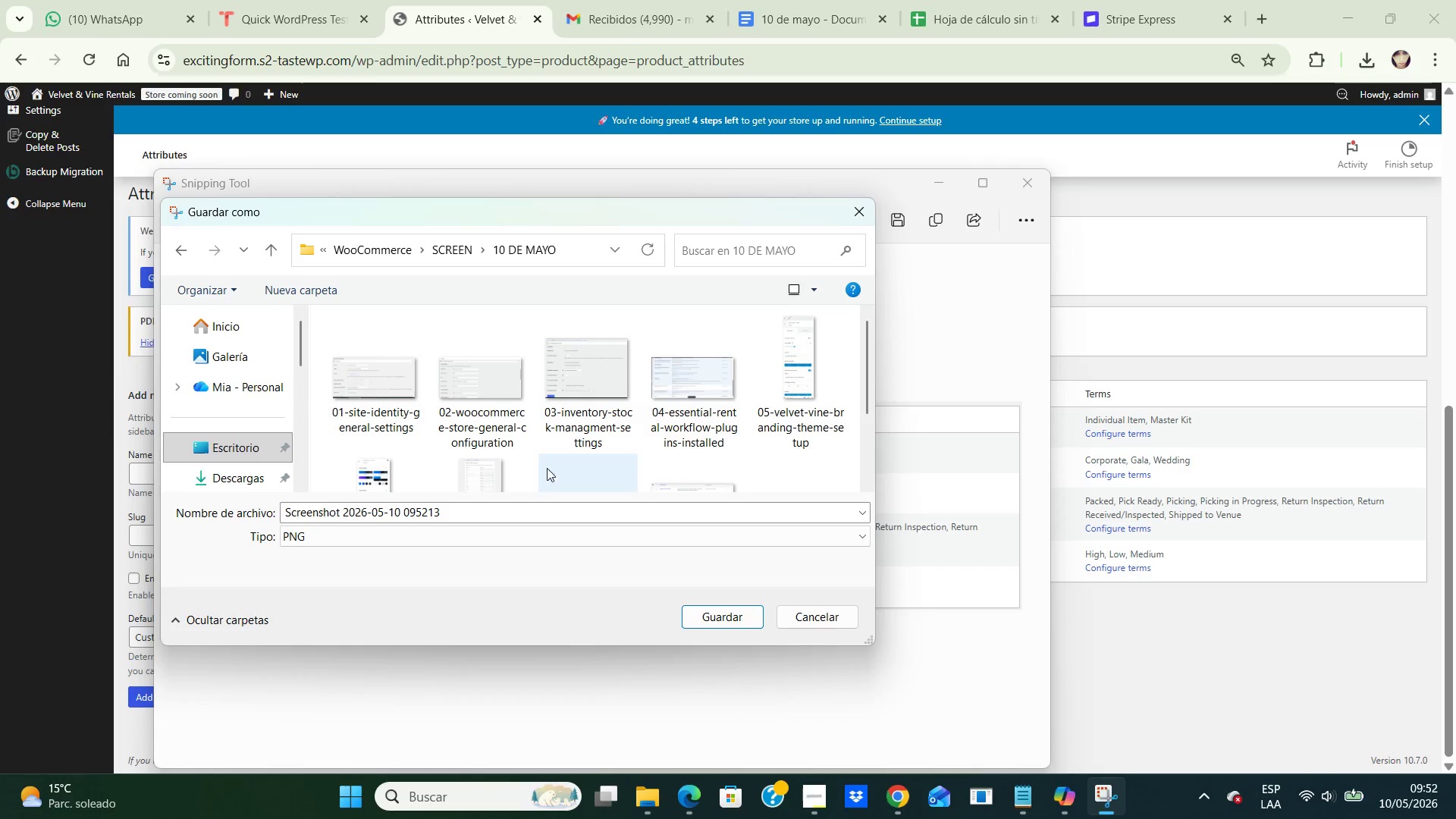 
scroll: coordinate [554, 460], scroll_direction: down, amount: 3.0
 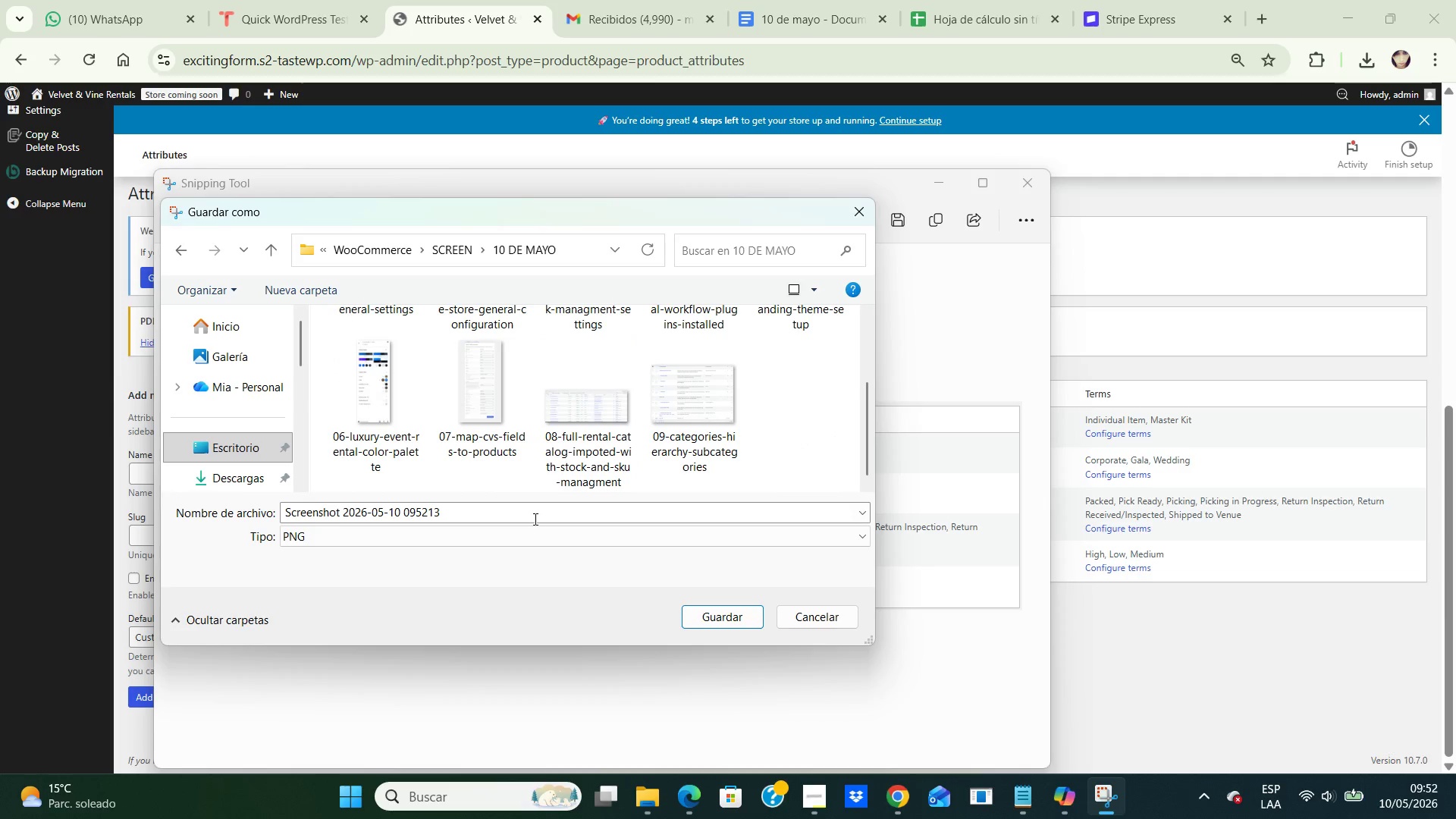 
left_click([534, 519])
 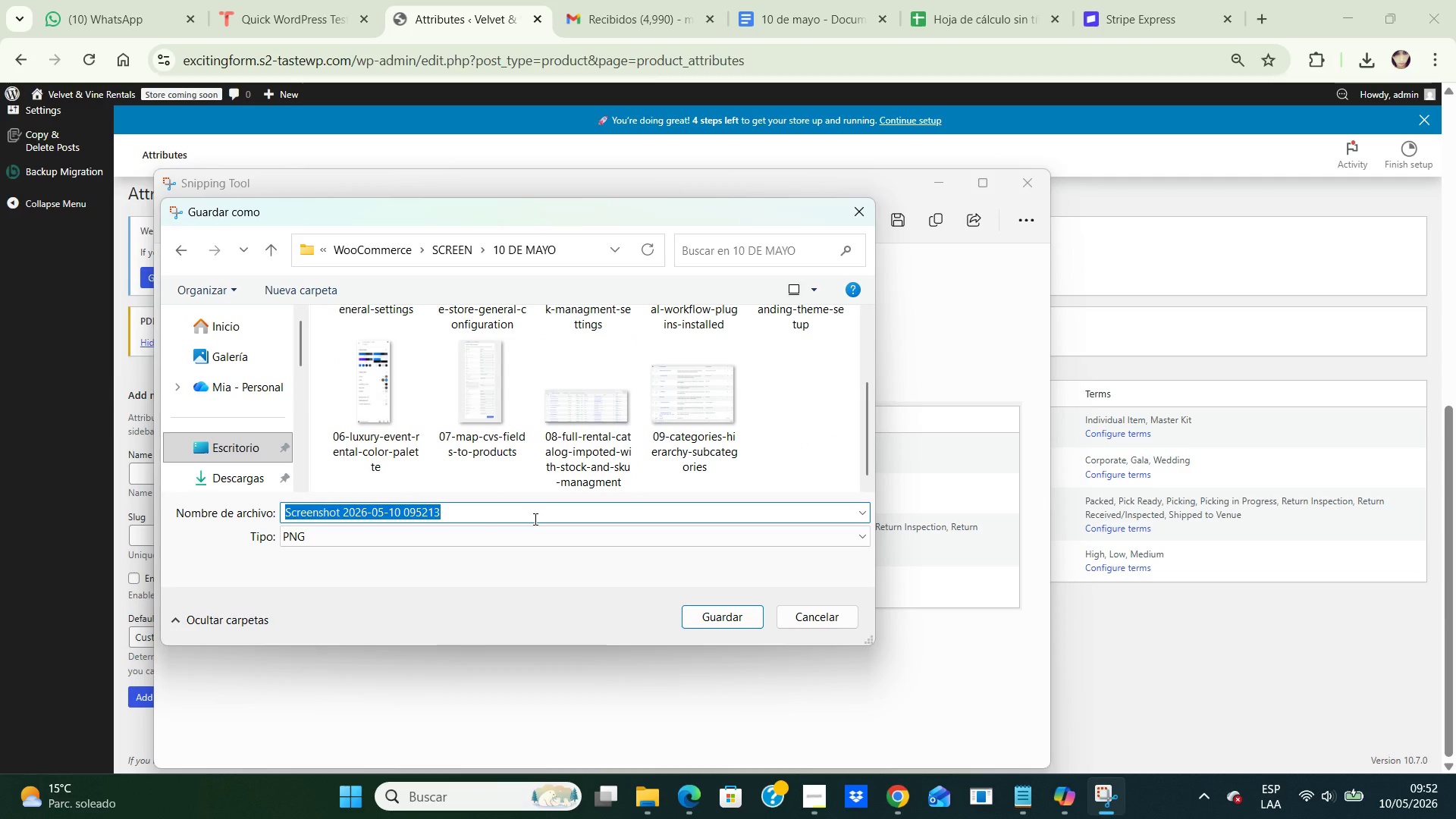 
key(Numpad1)
 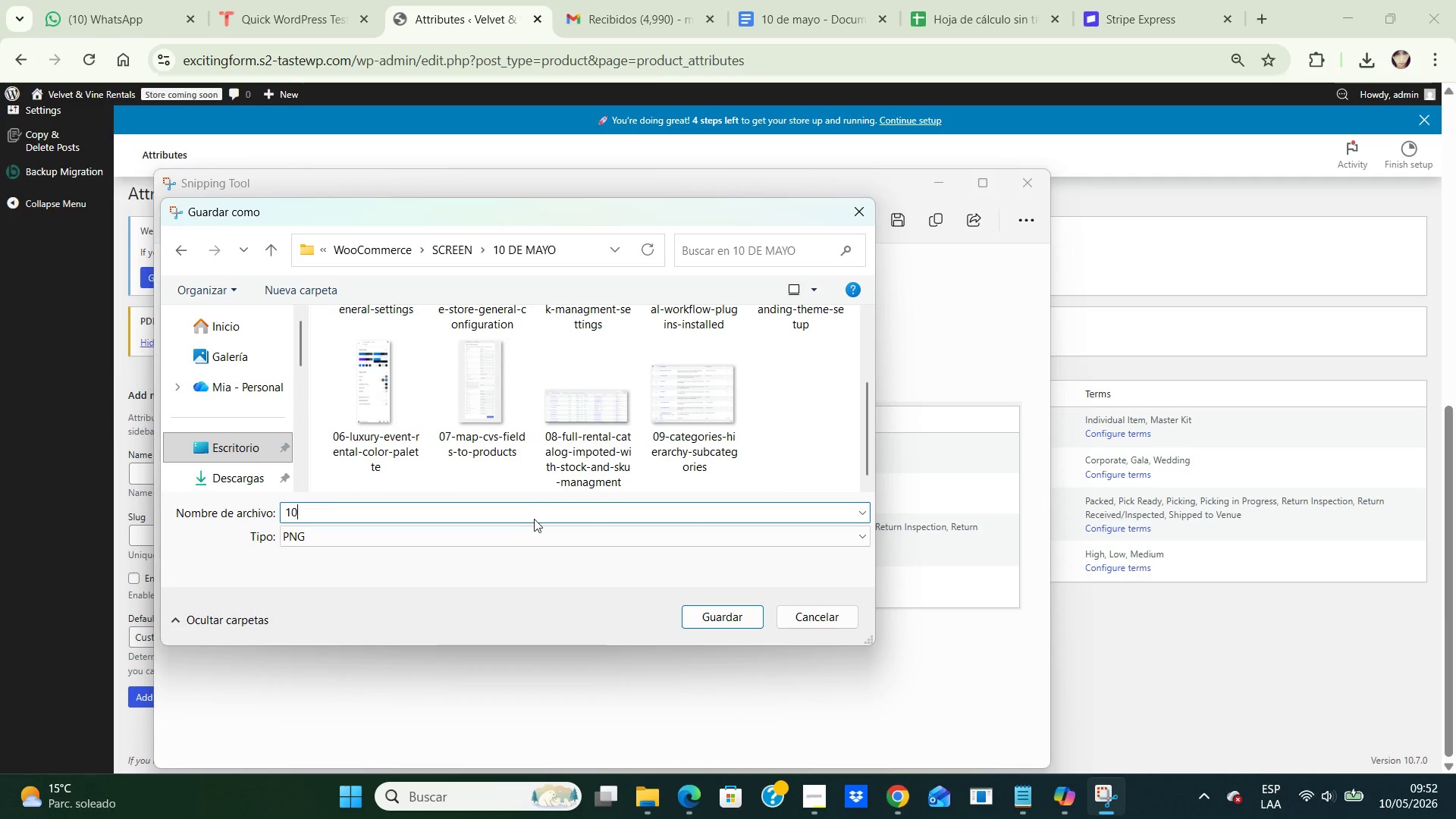 
key(Numpad0)
 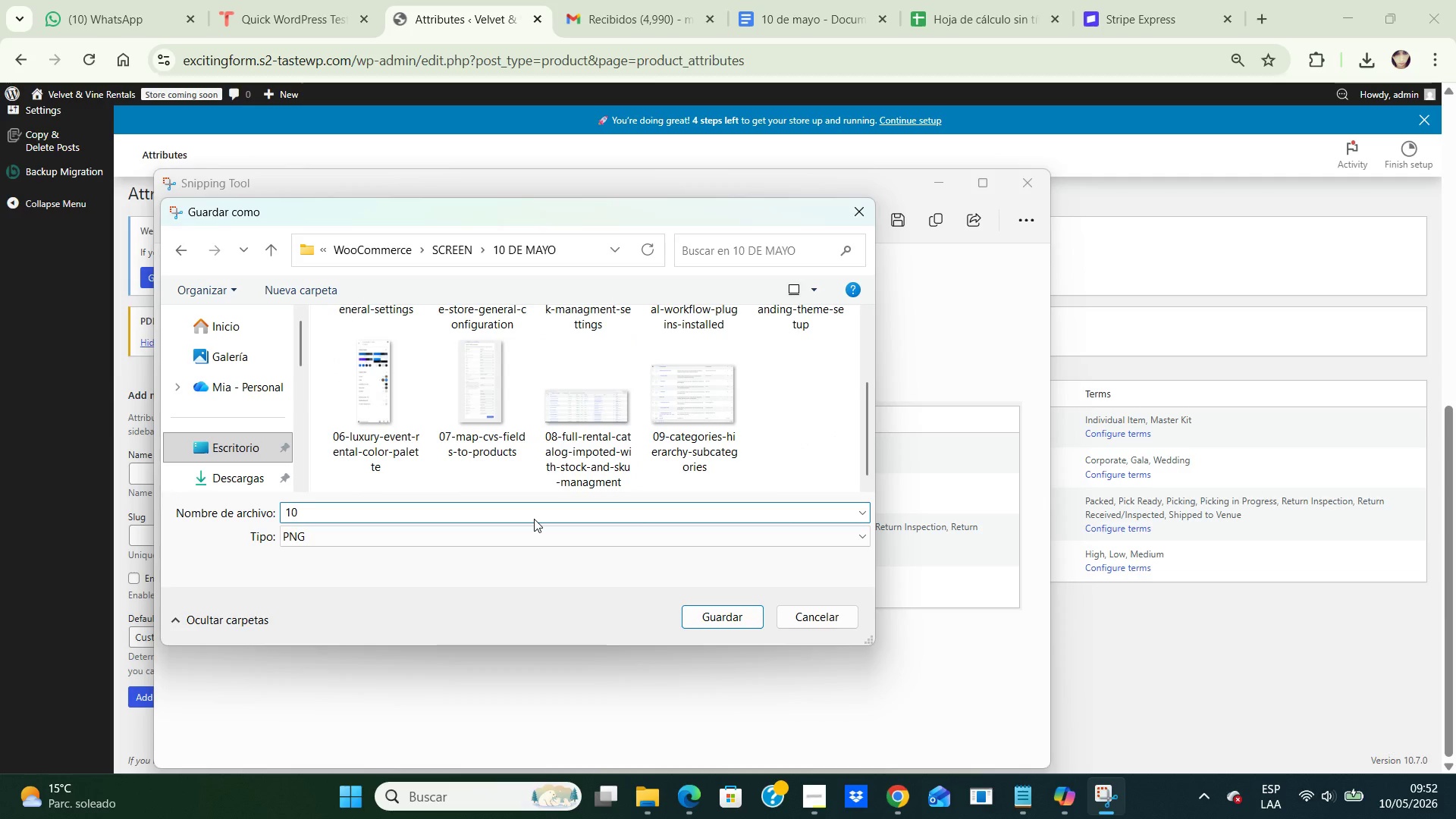 
key(NumpadSubtract)
 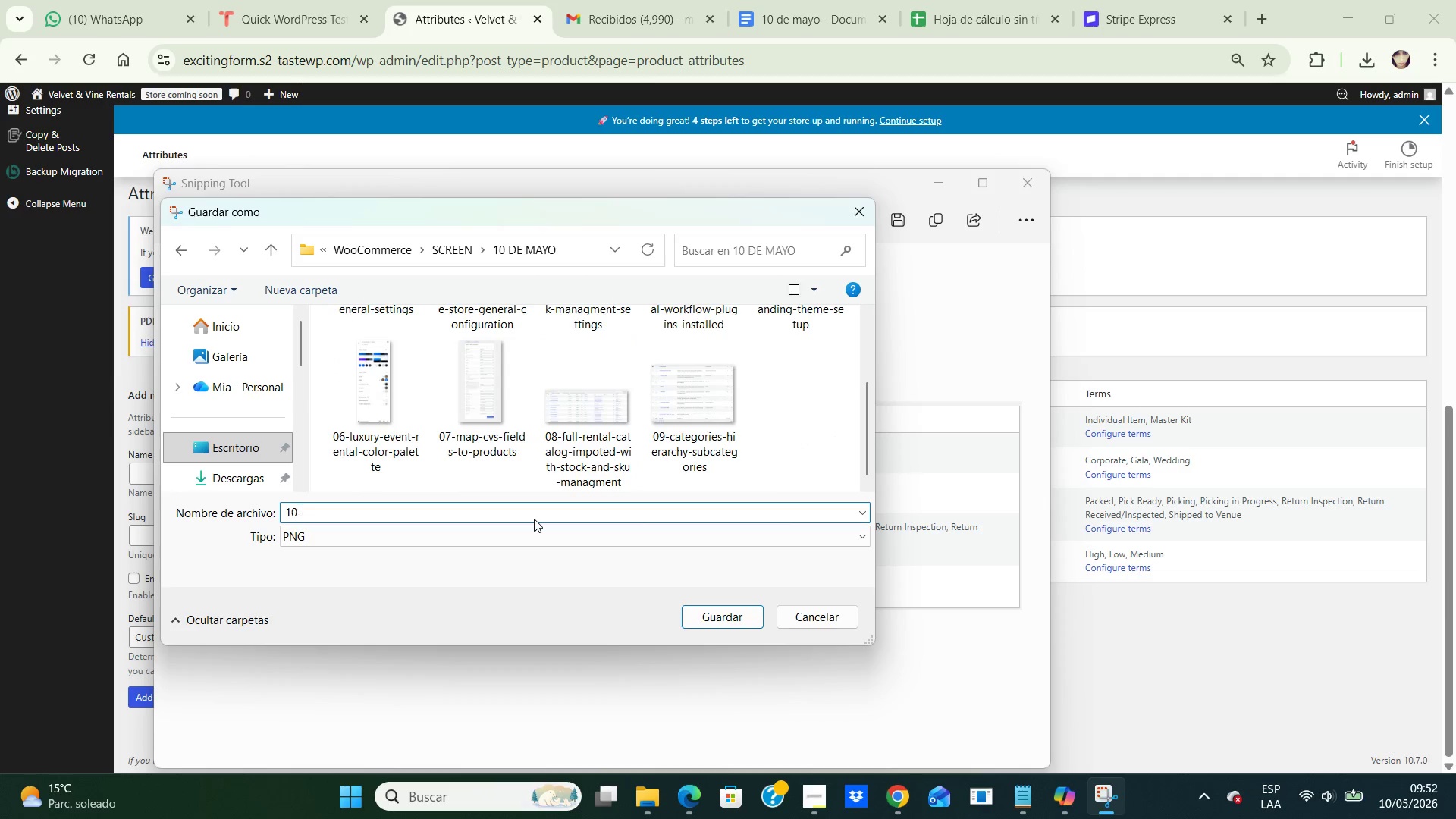 
type(attrib)
key(Backspace)
key(Backspace)
key(Backspace)
key(Backspace)
key(Backspace)
key(Backspace)
type(global-attribute-terms)
key(Backspace)
key(Backspace)
key(Backspace)
key(Backspace)
key(Backspace)
type(6)
key(Backspace)
type(^-terms)
 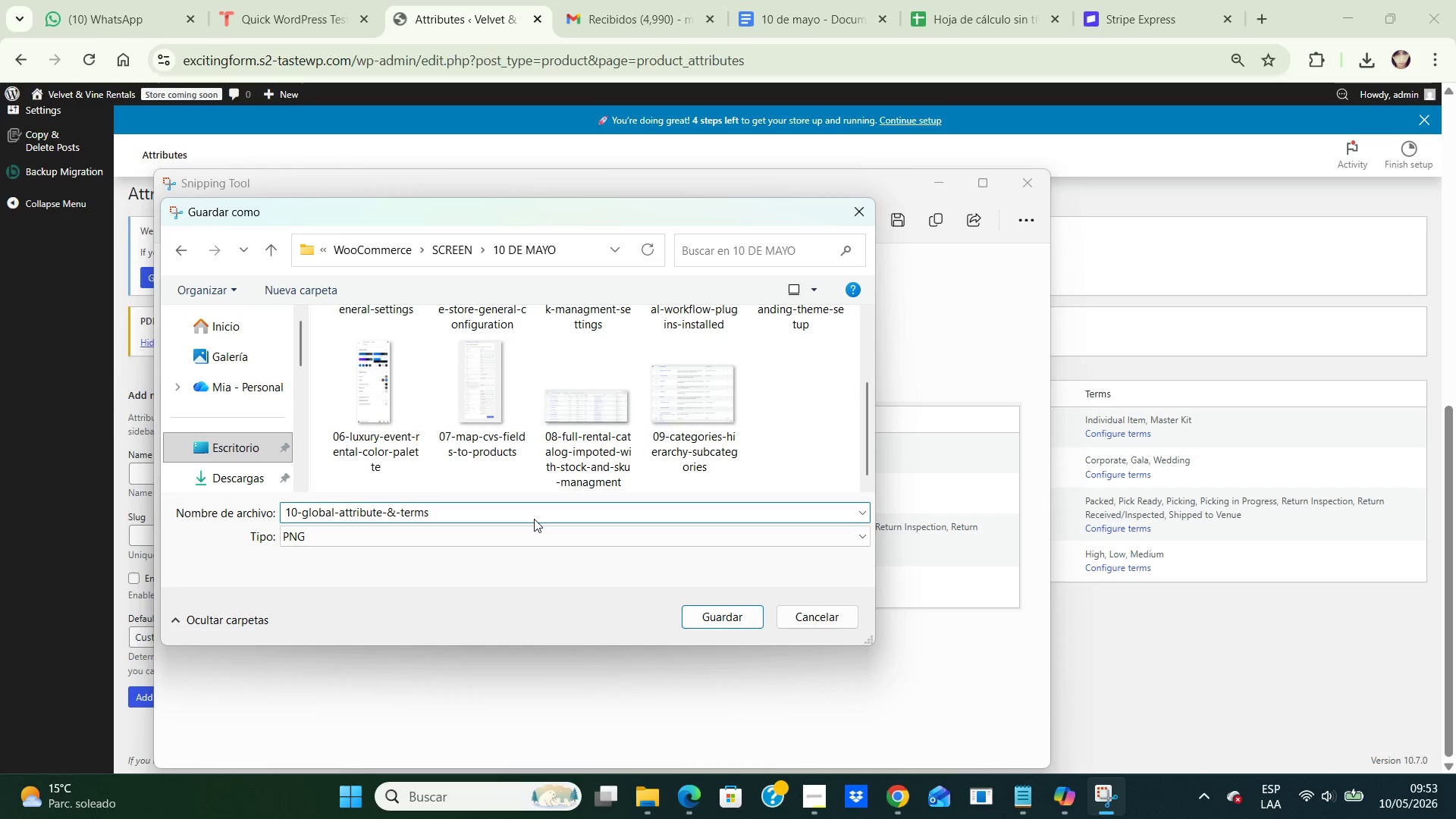 
left_click([717, 616])
 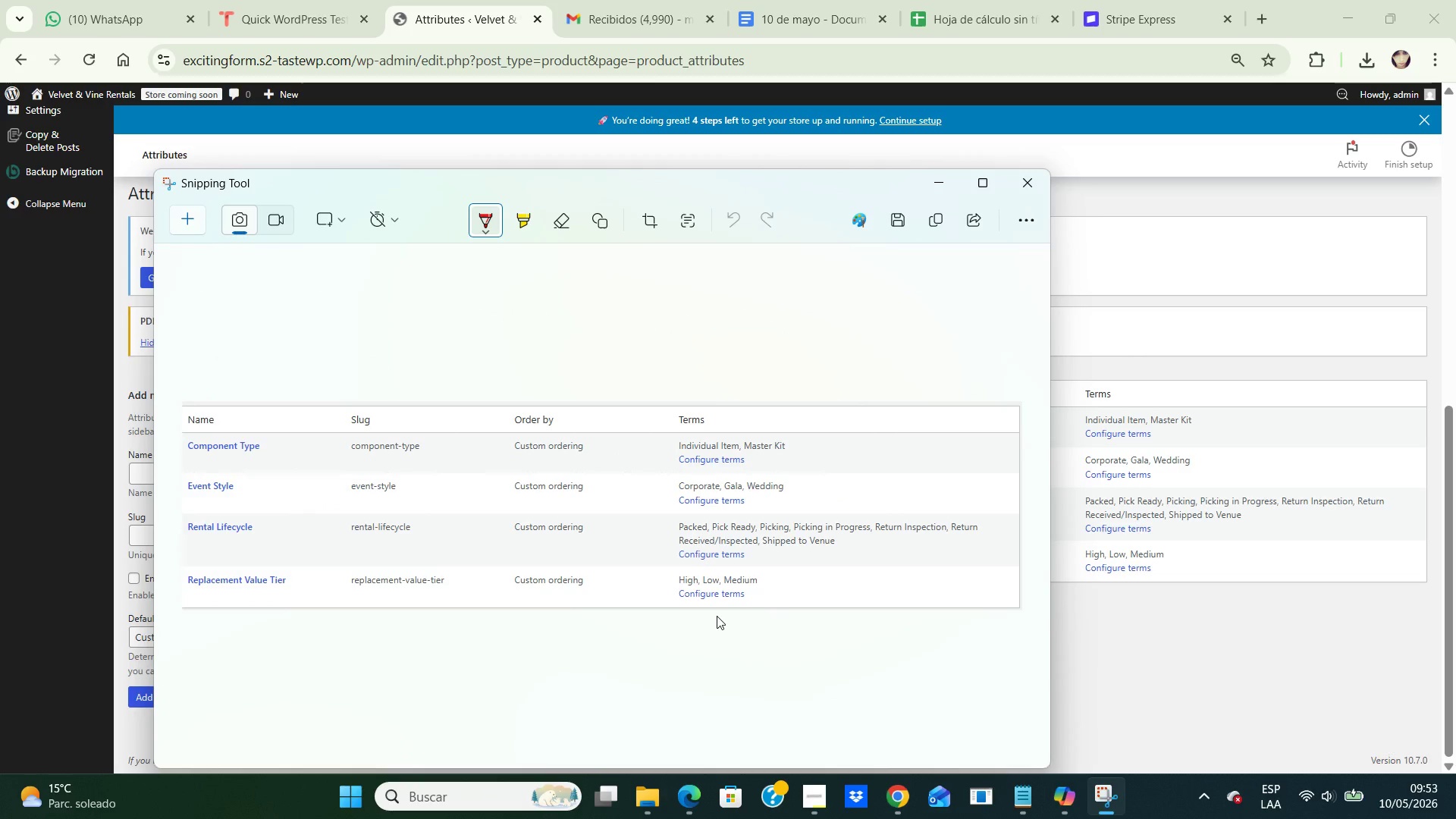 
wait(8.05)
 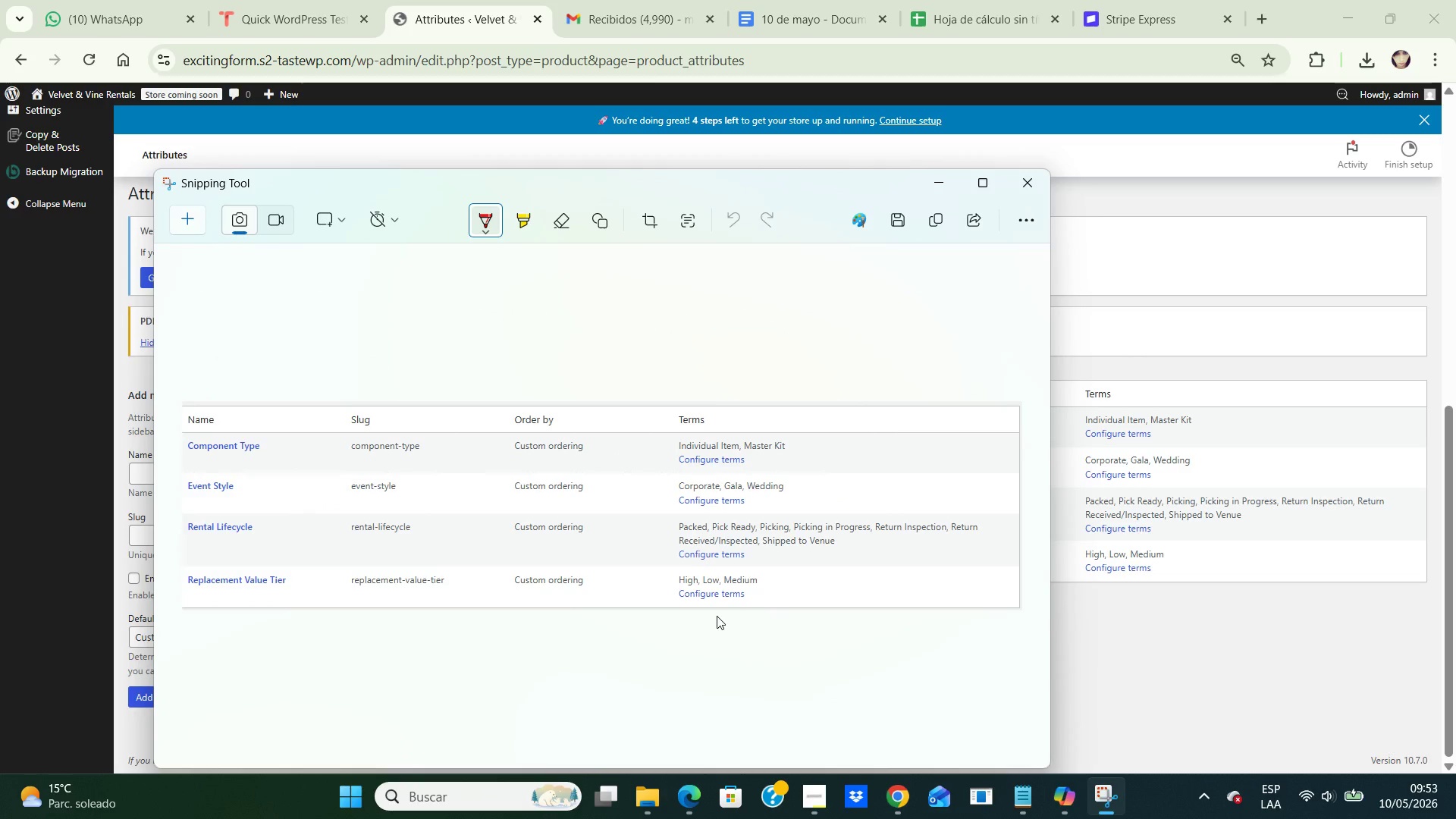 
left_click([1007, 190])
 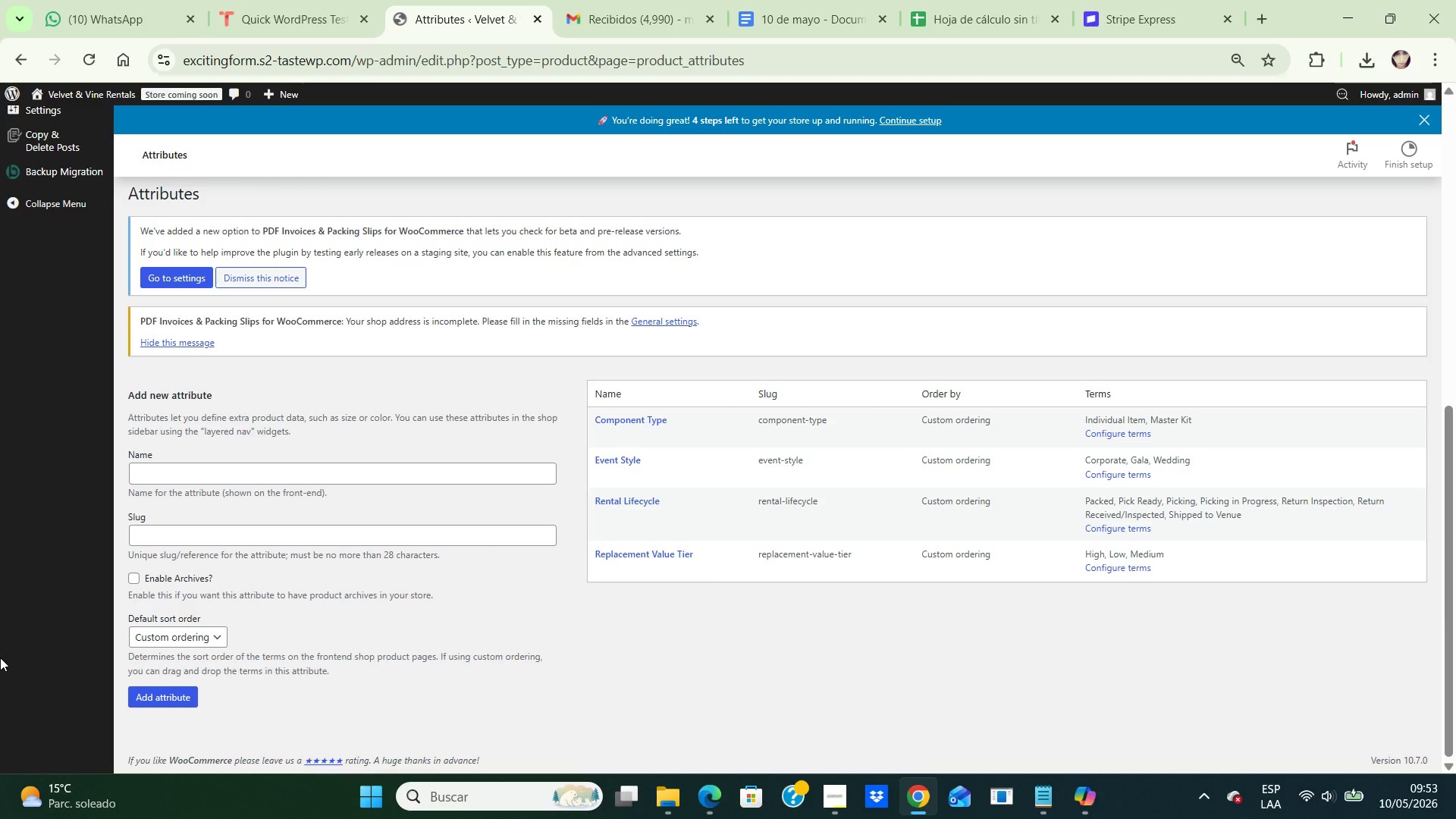 
scroll: coordinate [696, 656], scroll_direction: down, amount: 2.0
 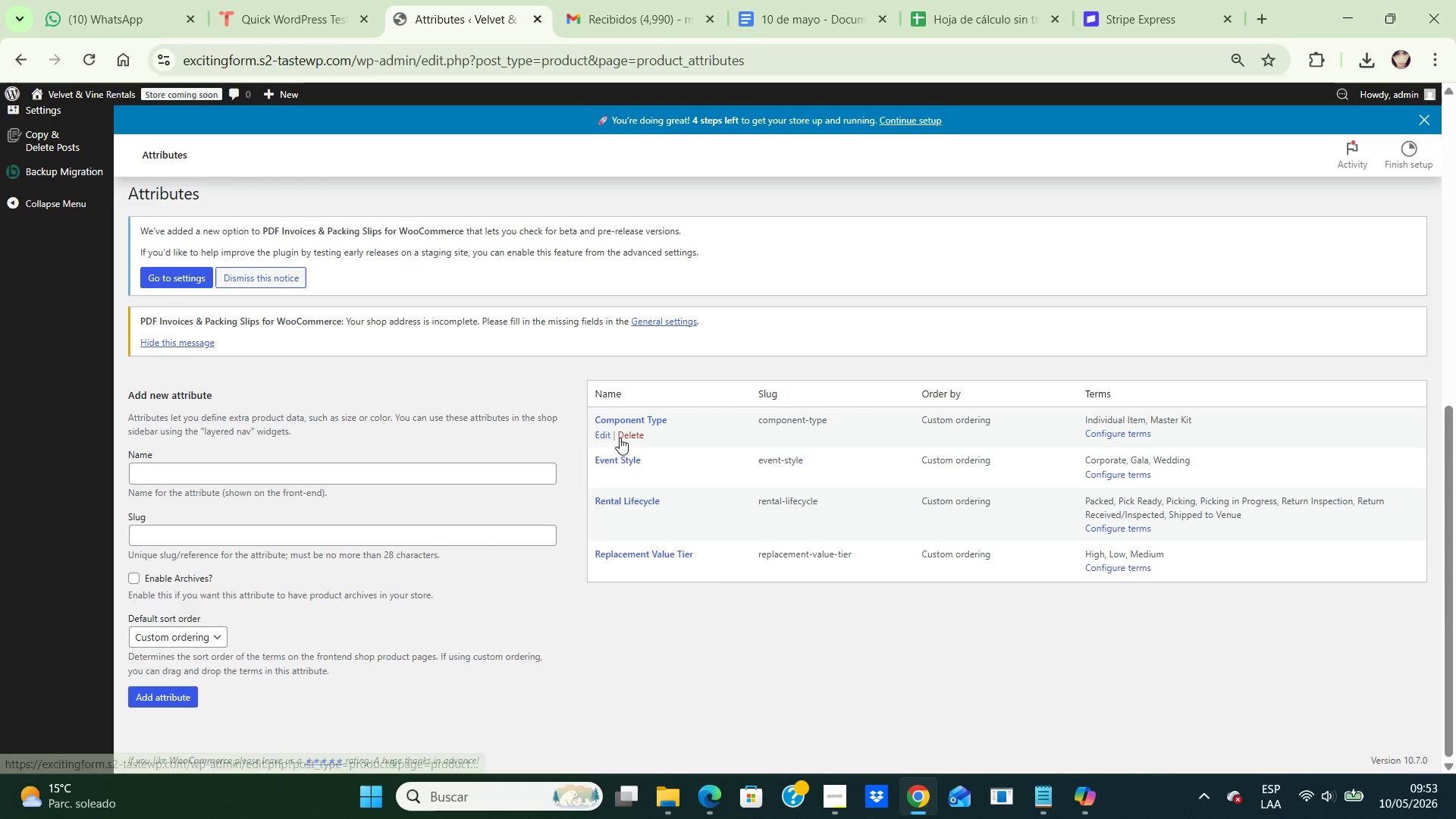 
left_click([607, 434])
 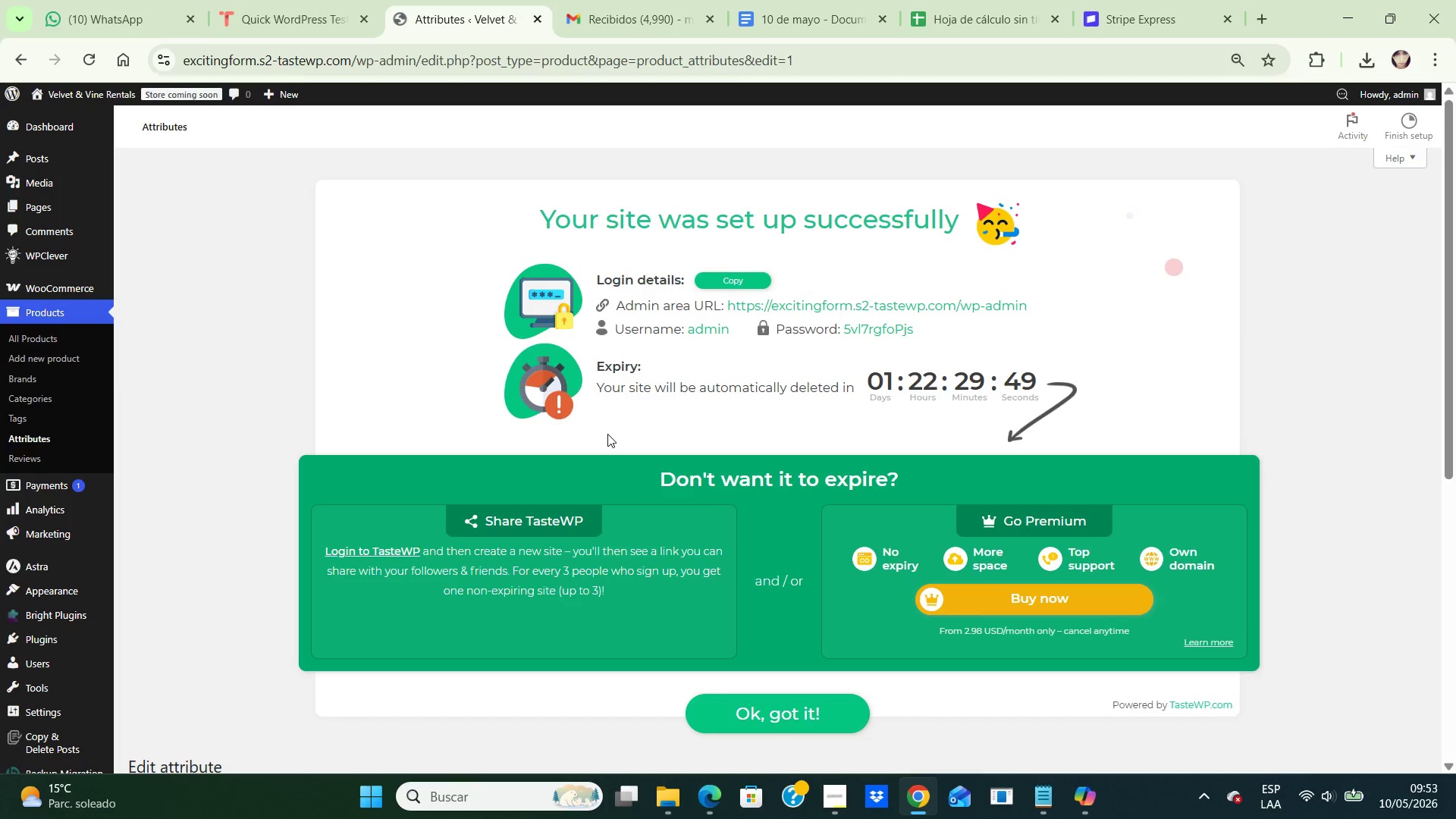 
key(ArrowDown)
 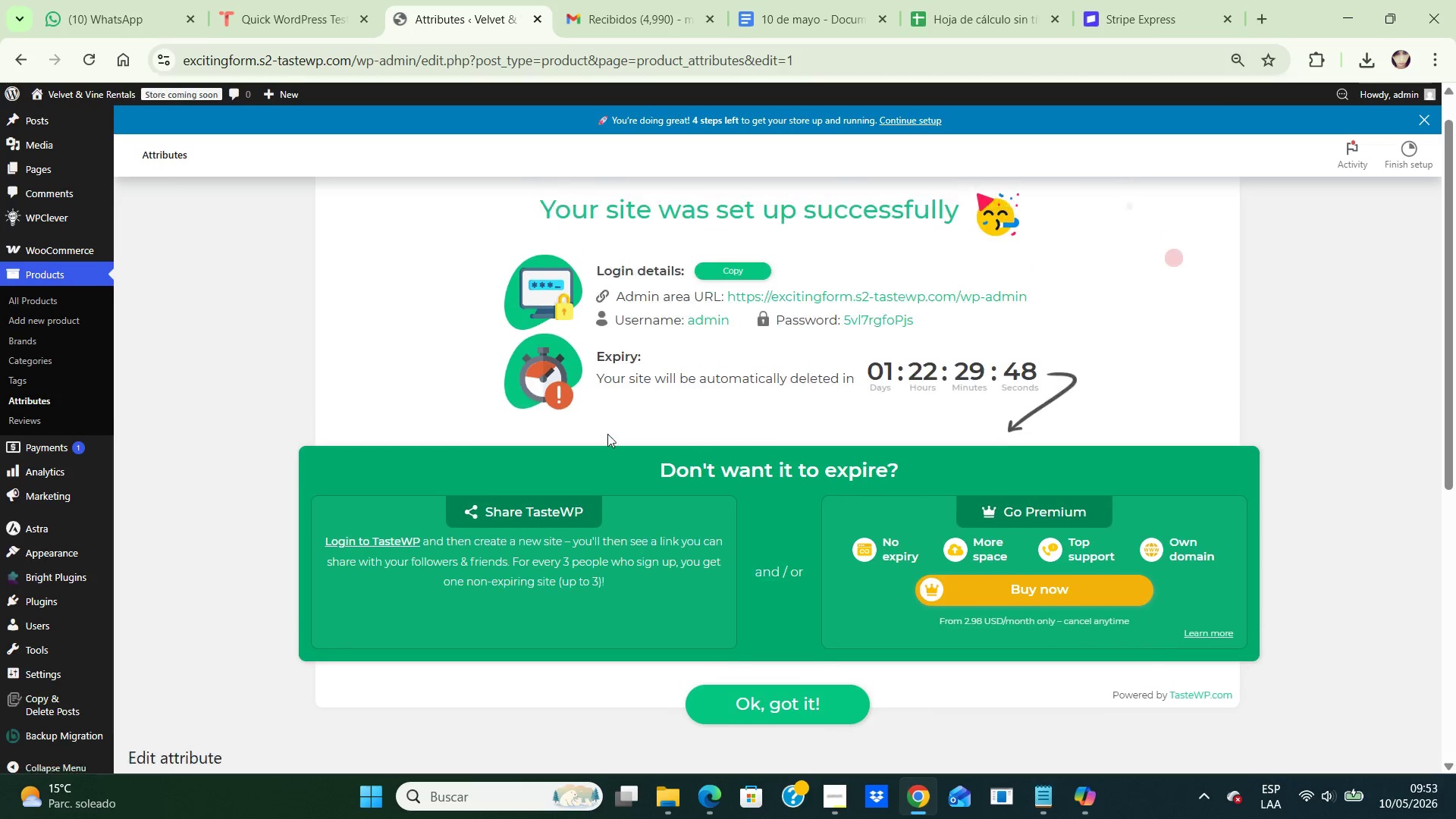 
key(ArrowDown)
 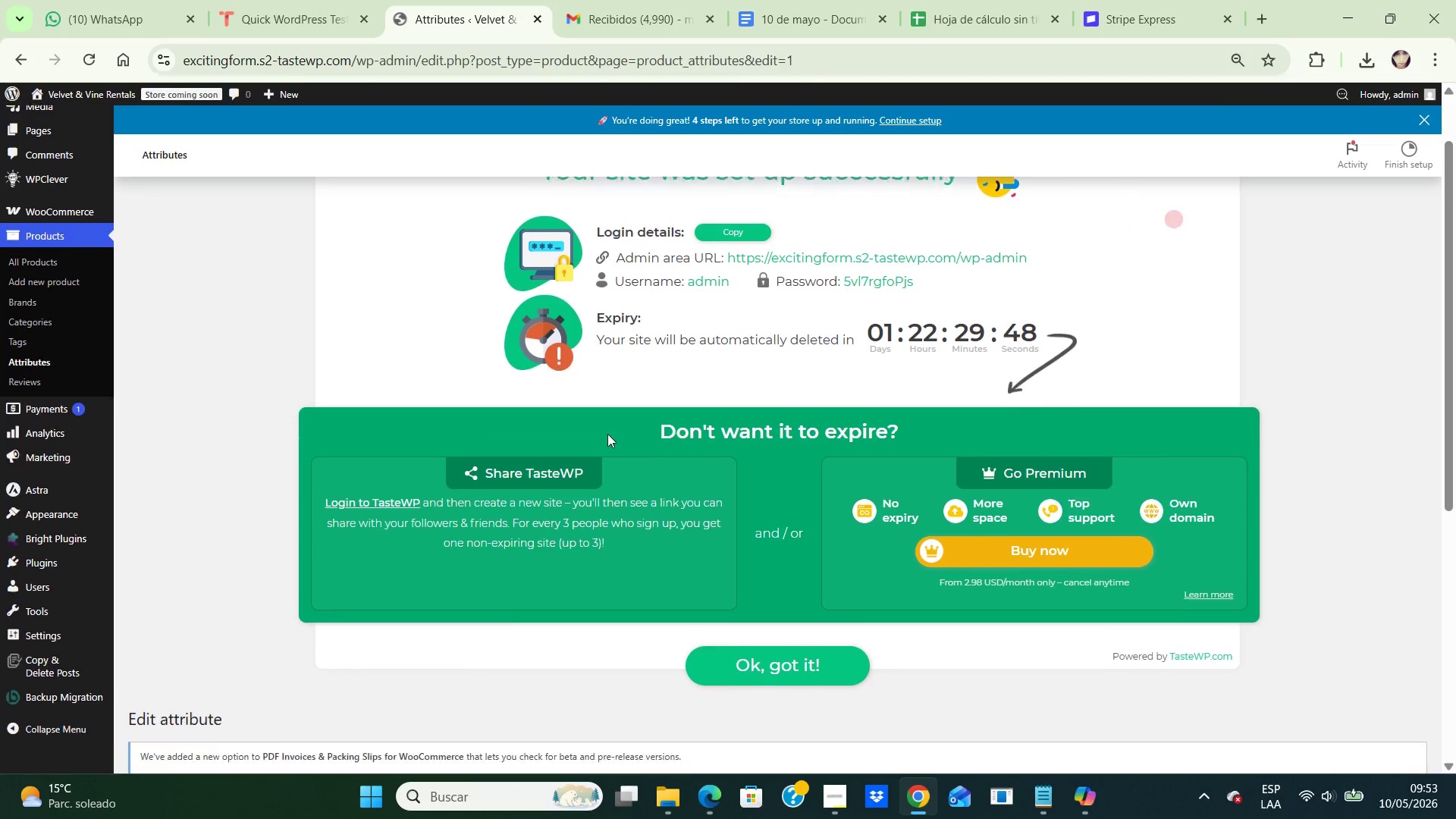 
key(ArrowDown)
 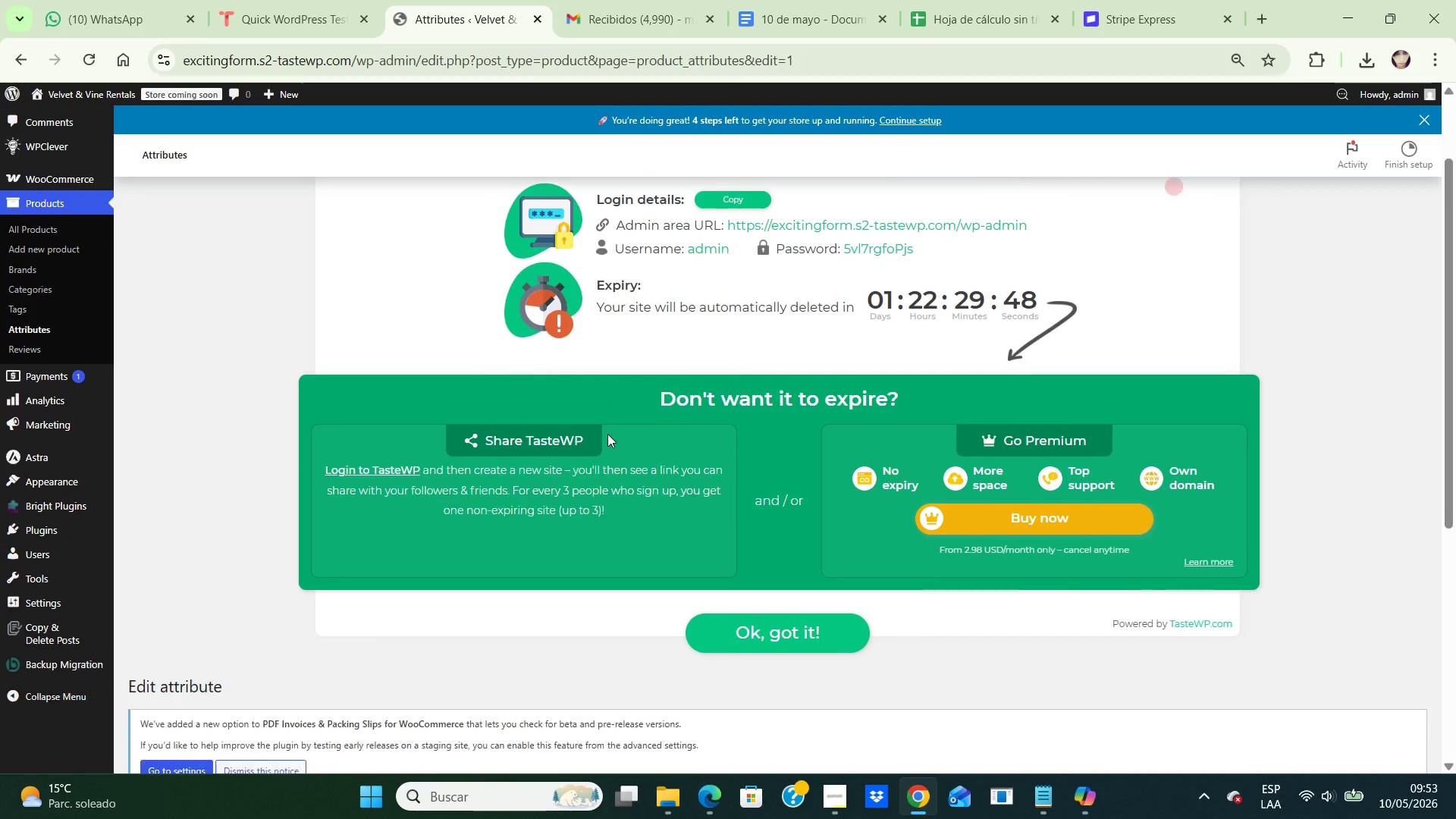 
key(ArrowDown)
 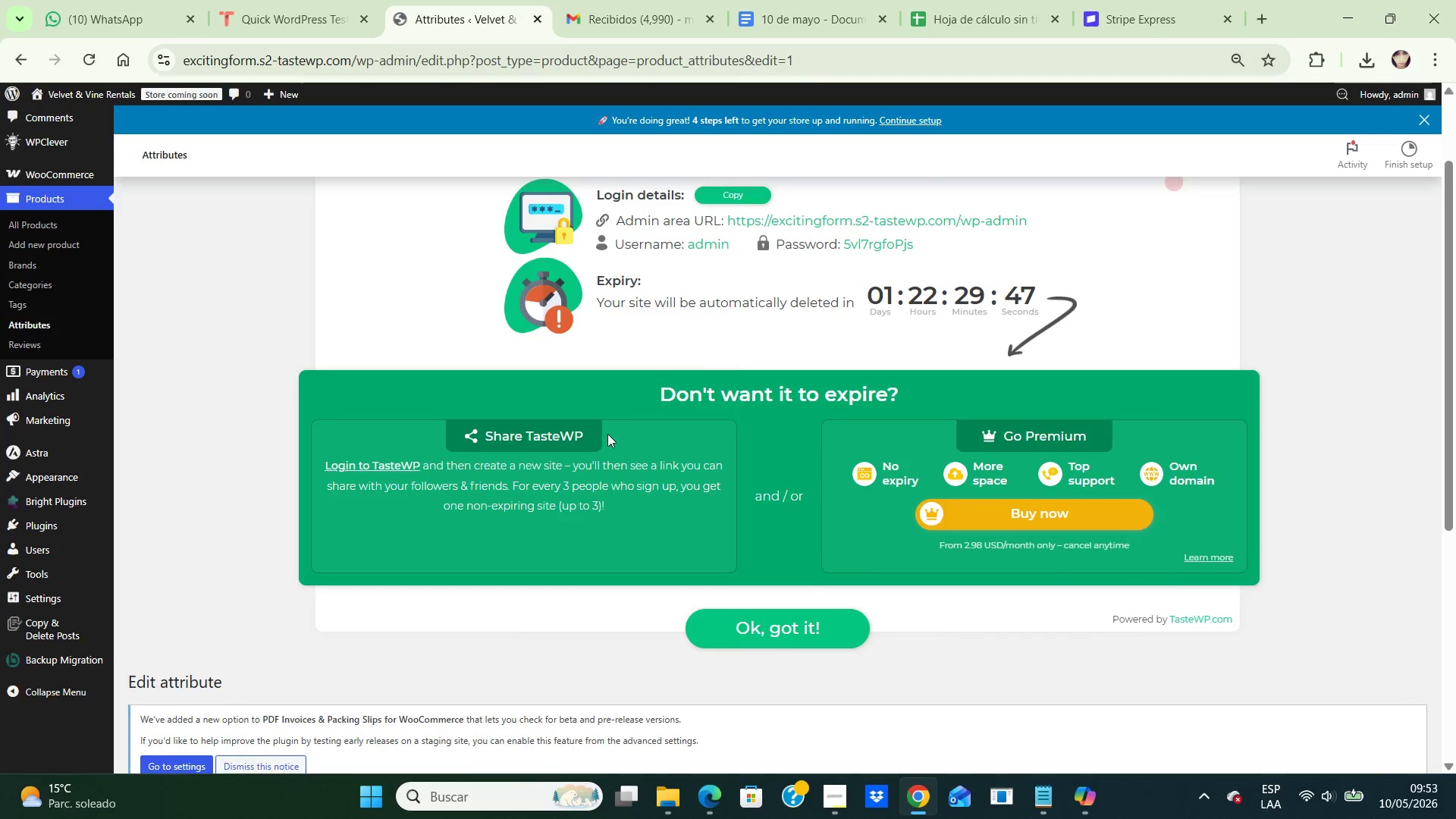 
key(ArrowDown)
 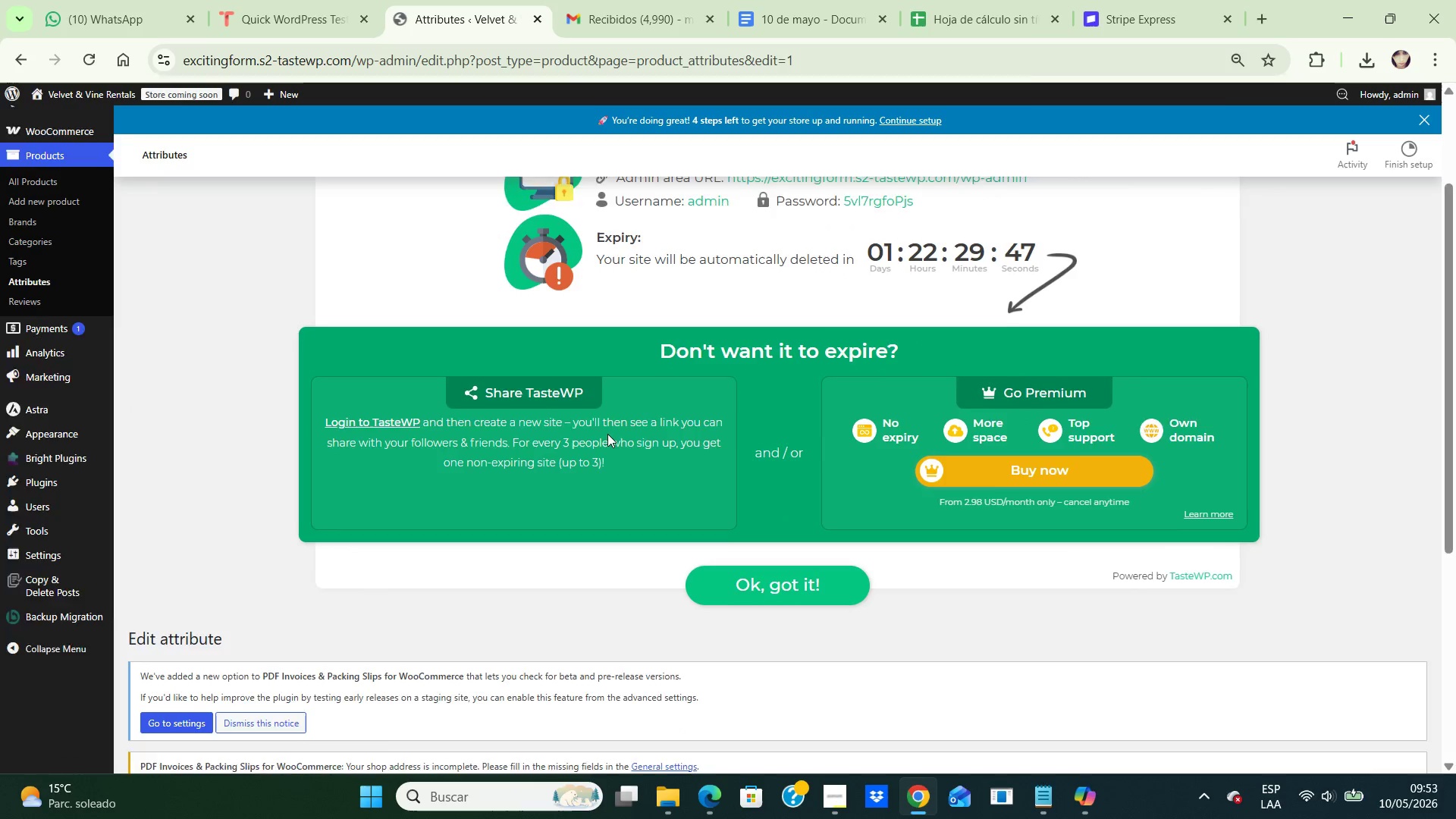 
hold_key(key=ArrowDown, duration=0.86)
 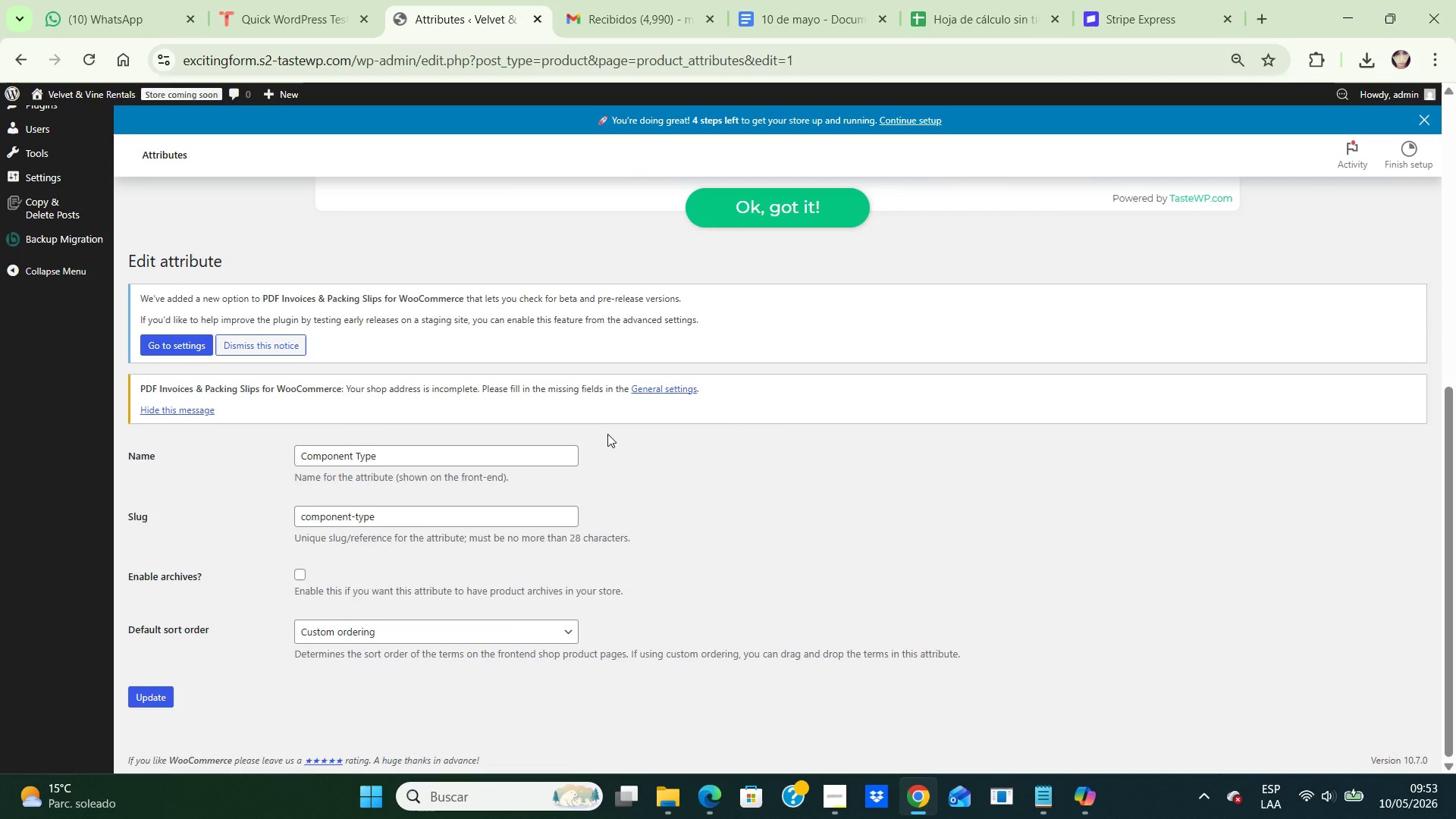 
wait(22.2)
 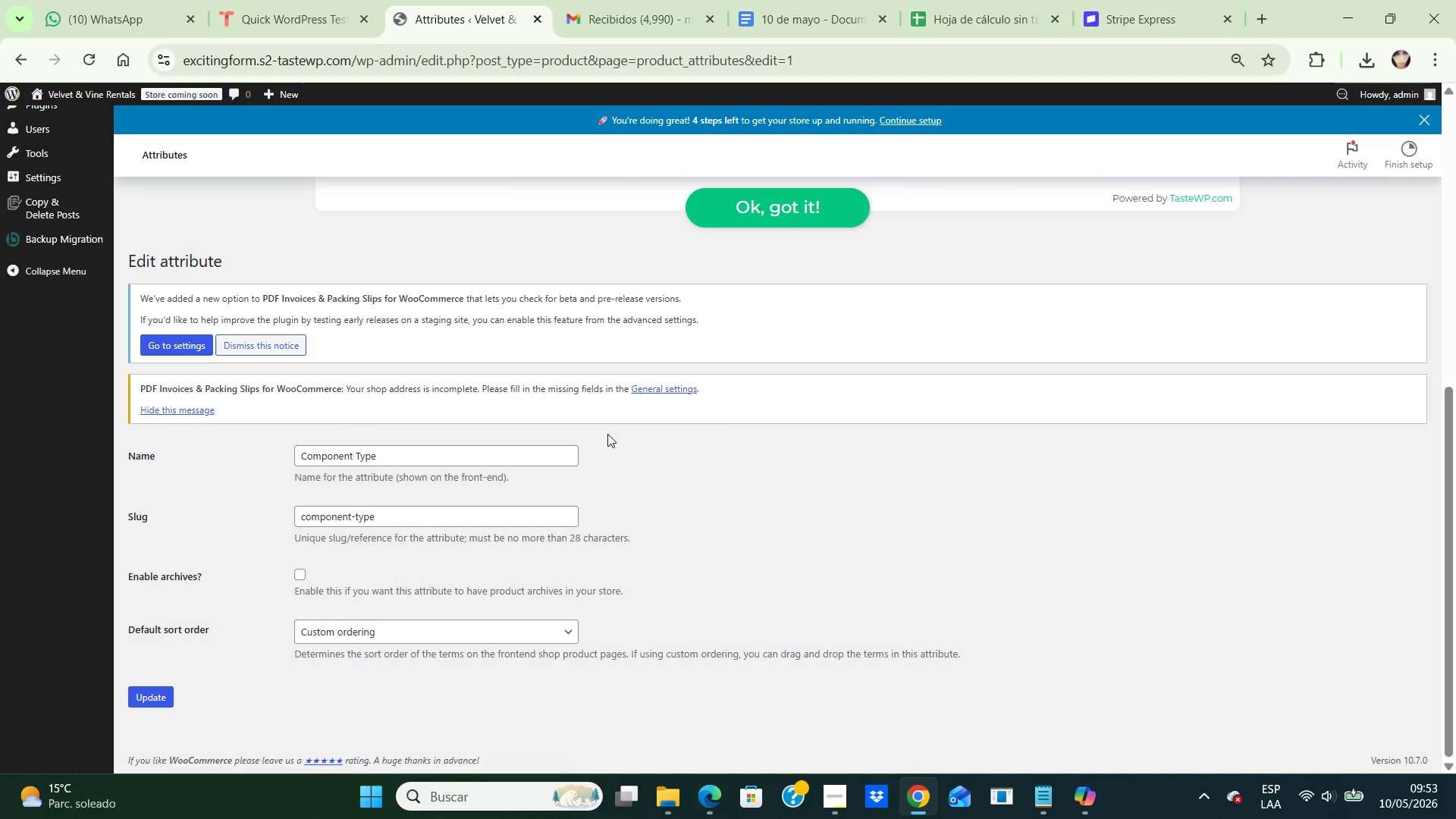 
scroll: coordinate [659, 510], scroll_direction: up, amount: 2.0
 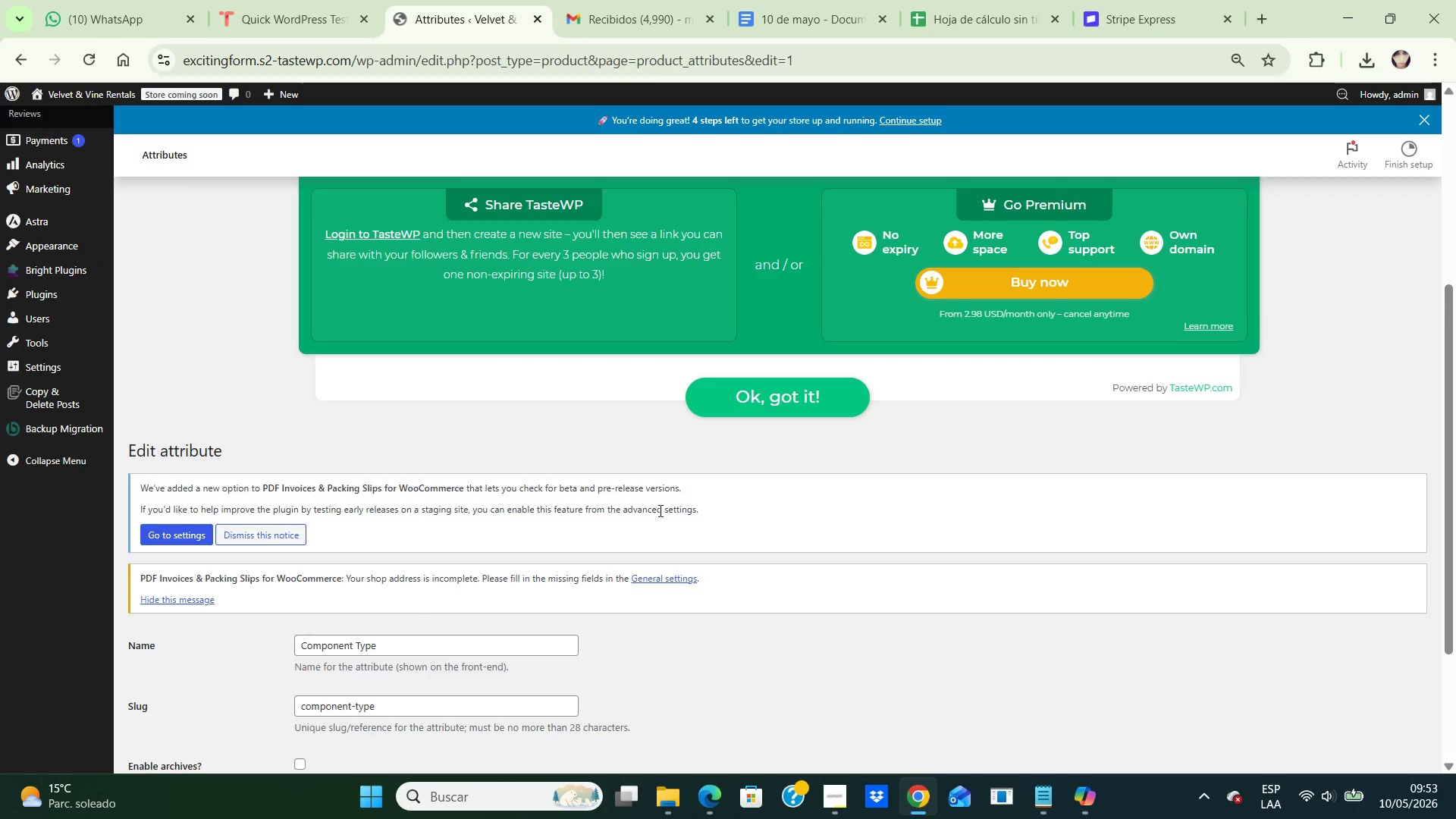 
scroll: coordinate [659, 510], scroll_direction: down, amount: 1.0
 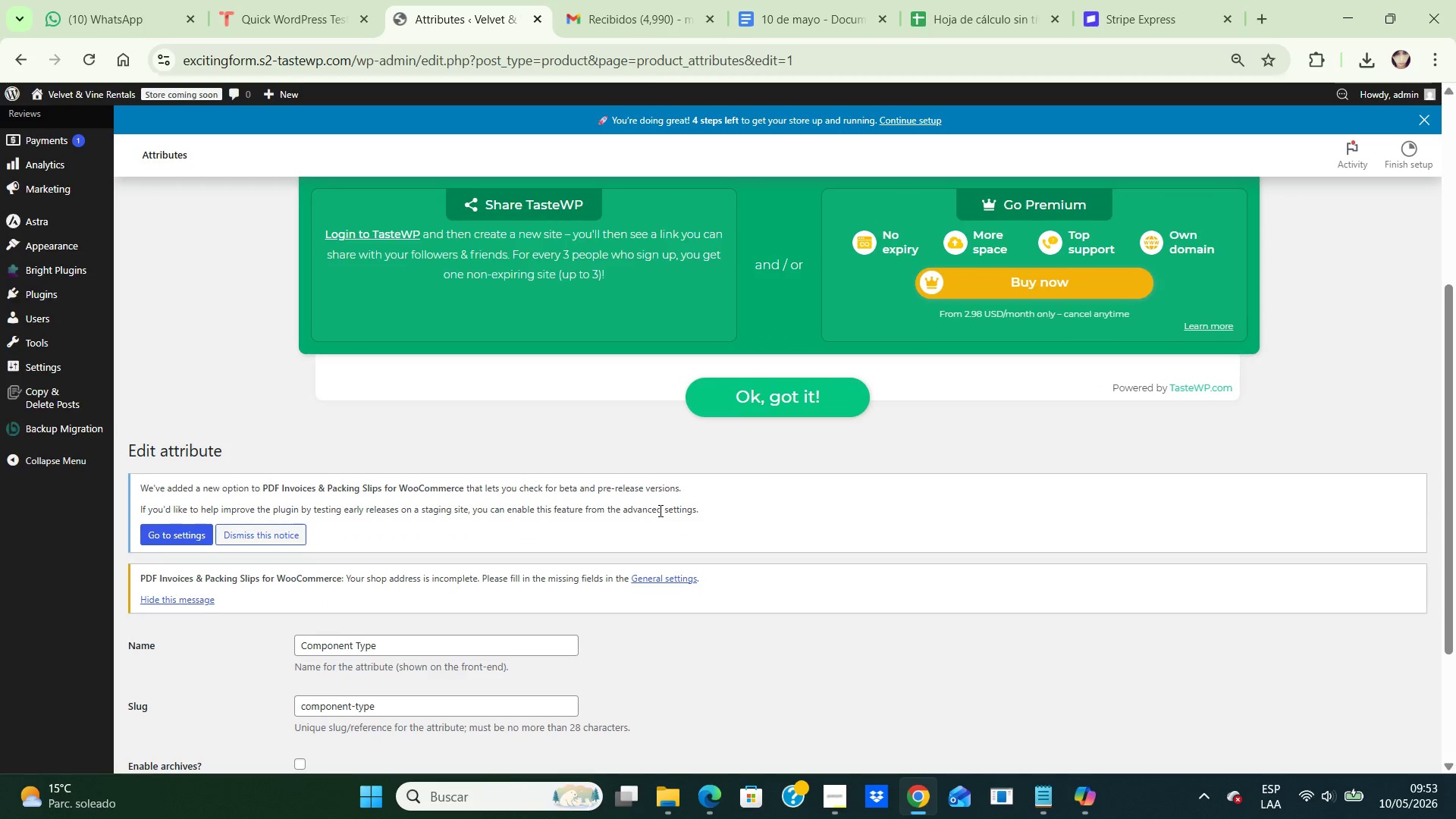 
scroll: coordinate [659, 510], scroll_direction: up, amount: 3.0
 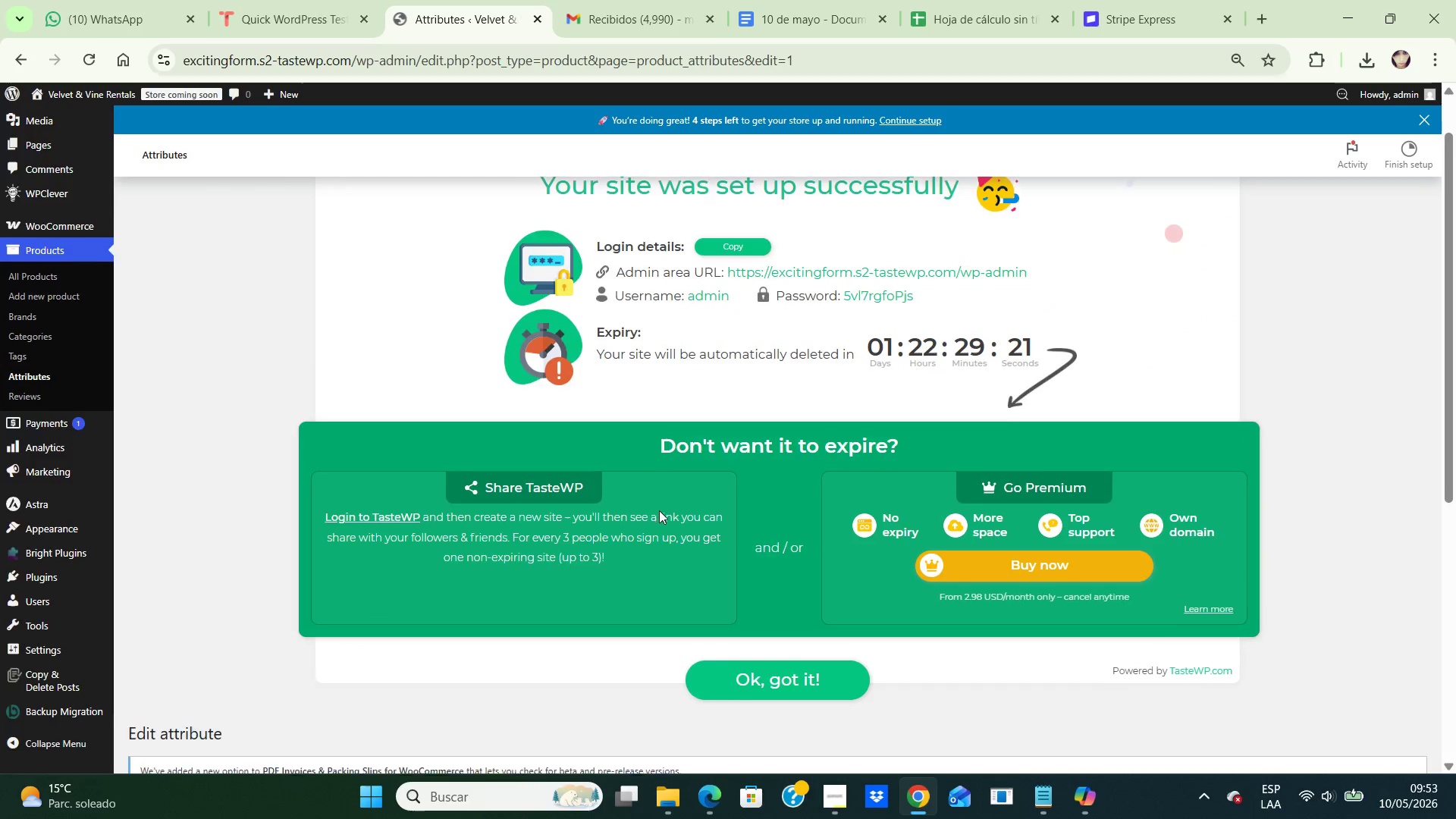 
scroll: coordinate [659, 510], scroll_direction: down, amount: 3.0
 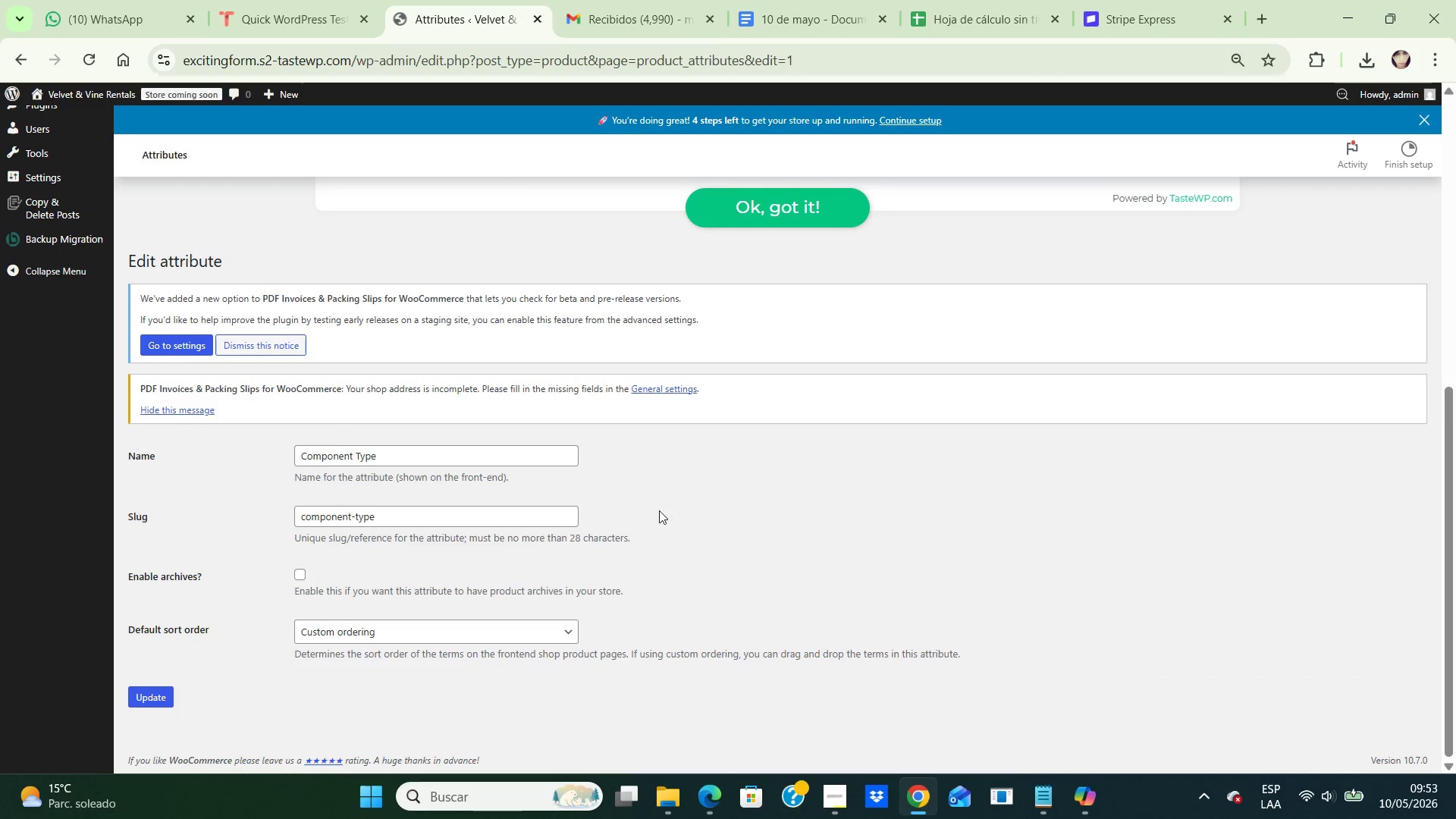 
scroll: coordinate [659, 510], scroll_direction: up, amount: 1.0
 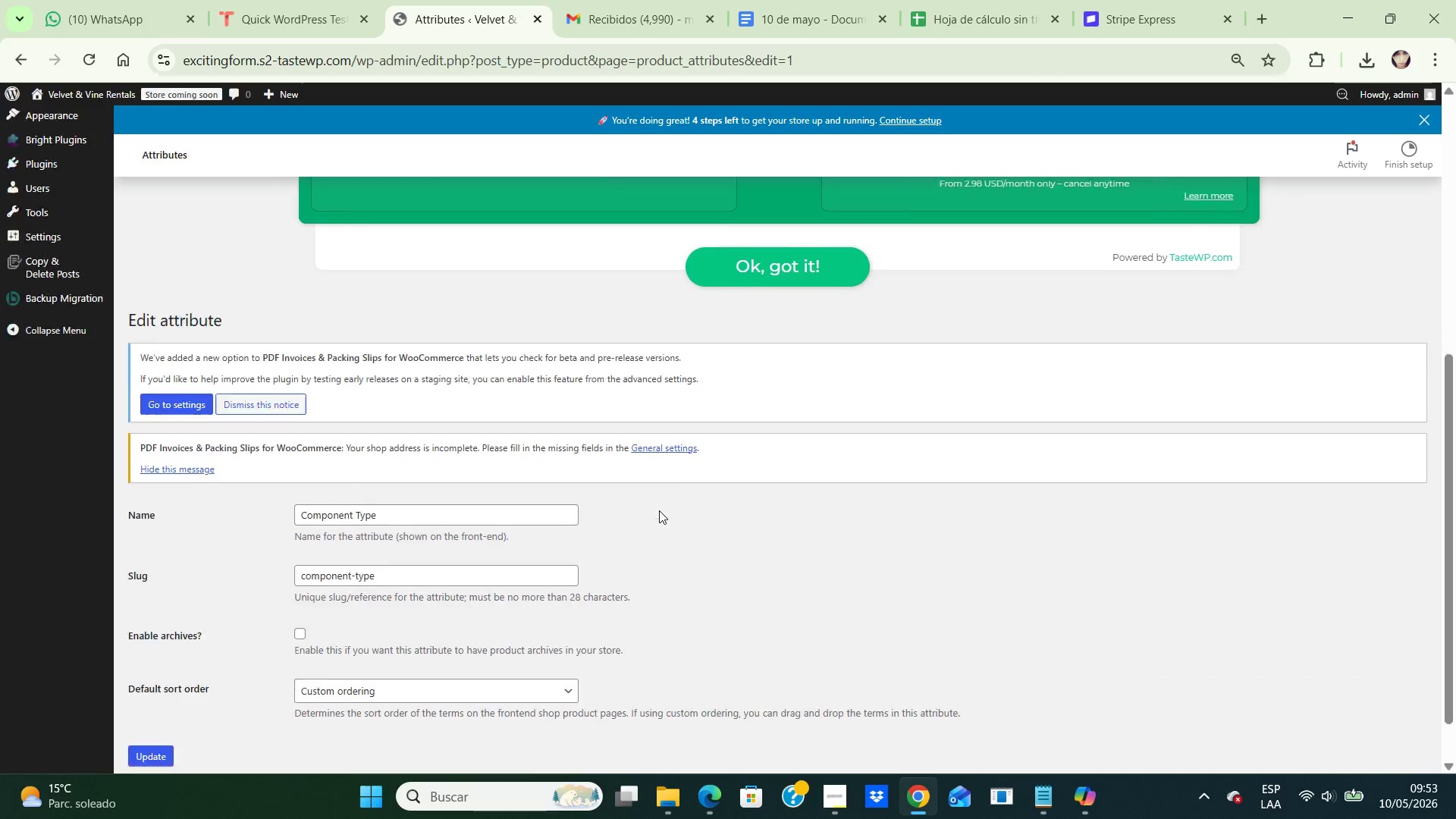 
scroll: coordinate [659, 510], scroll_direction: down, amount: 1.0
 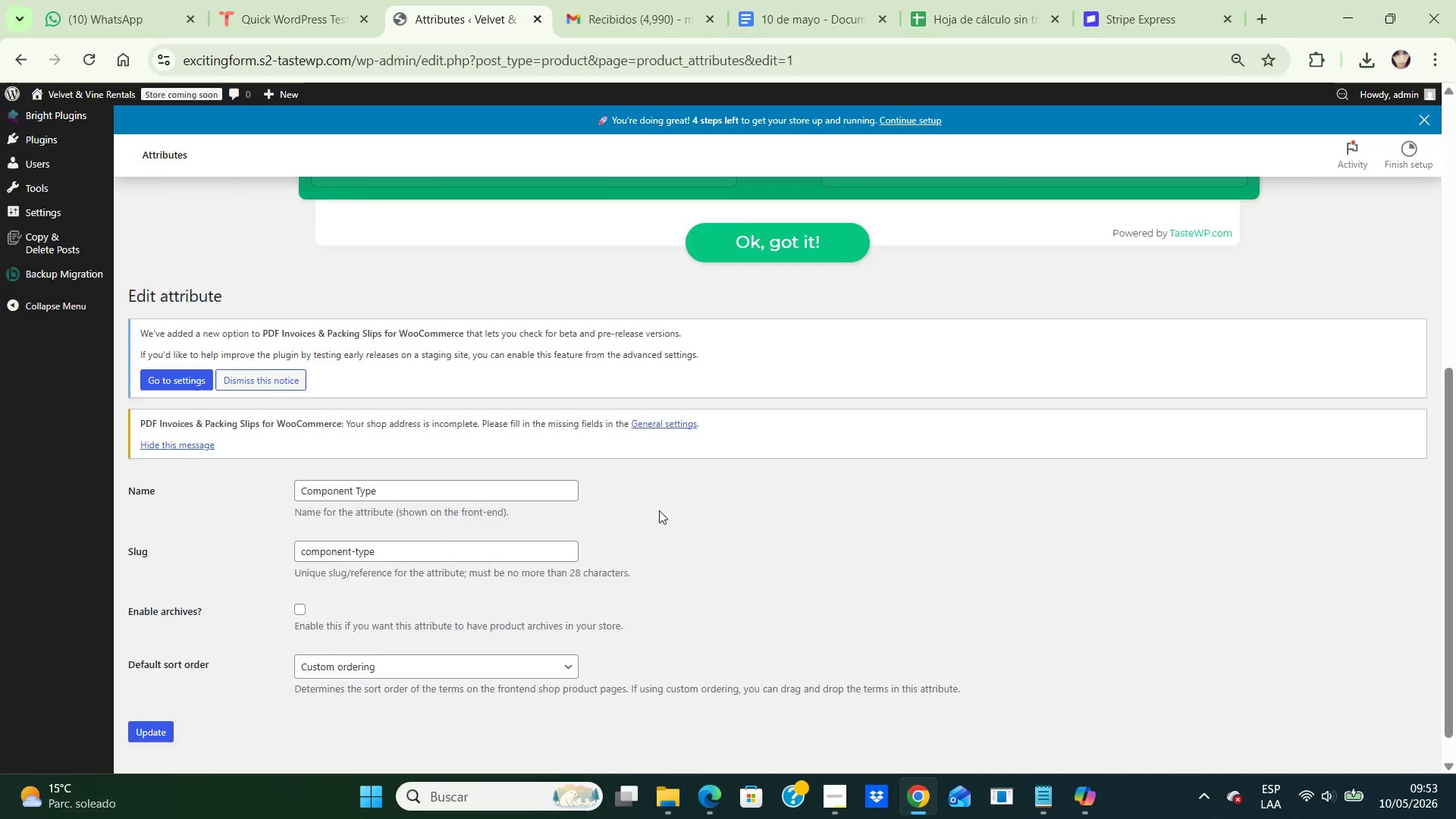 
scroll: coordinate [659, 510], scroll_direction: none, amount: 0.0
 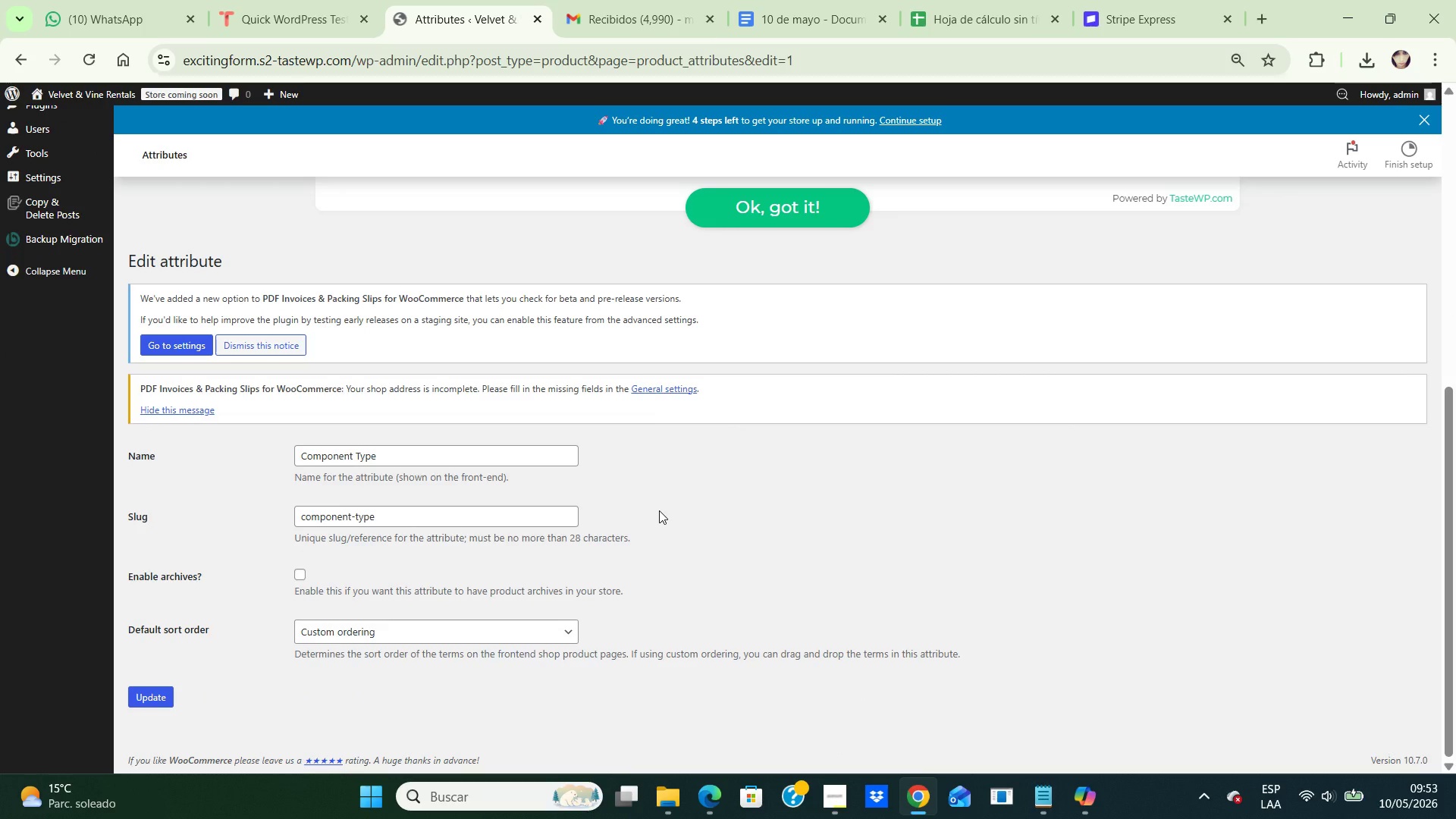 
scroll: coordinate [659, 510], scroll_direction: down, amount: 1.0
 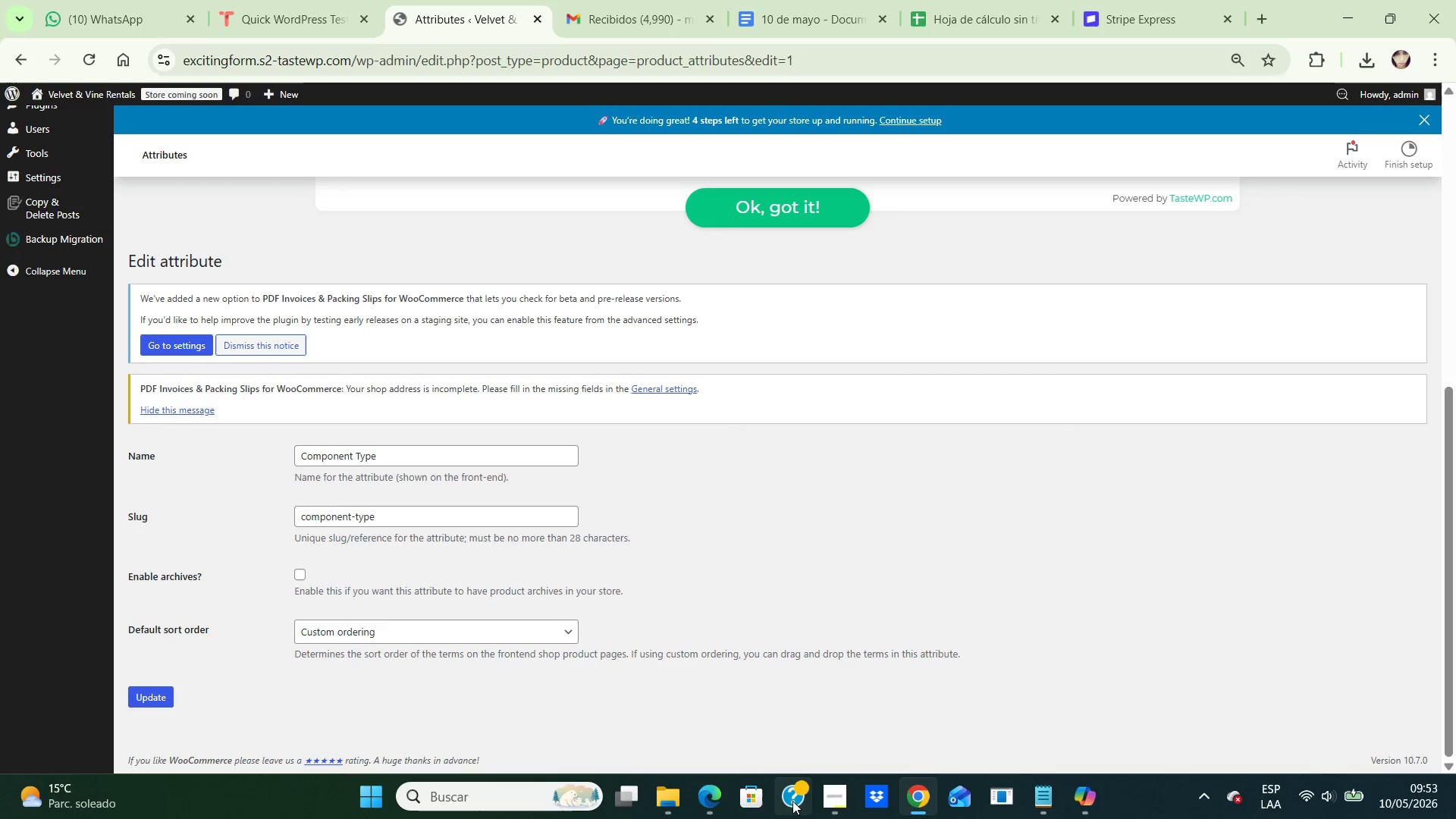 
left_click([835, 789])